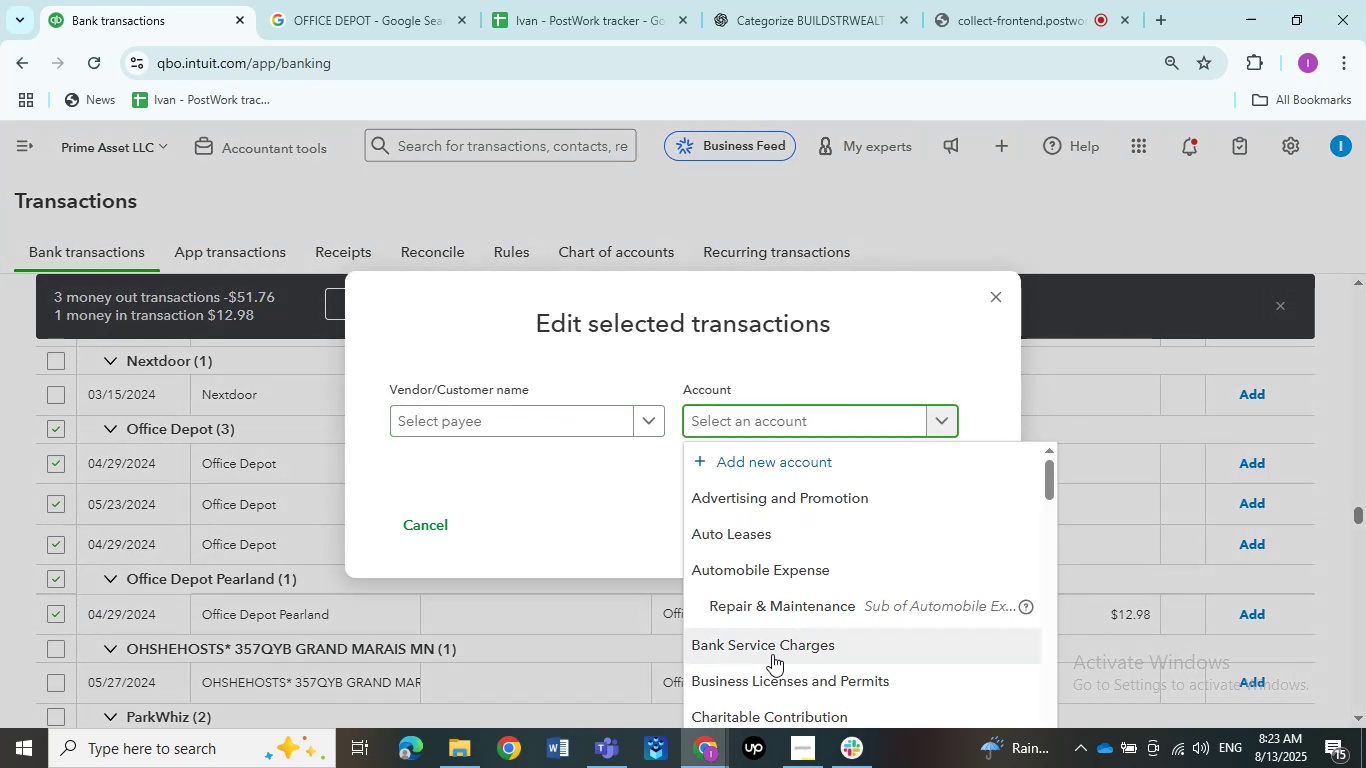 
scroll: coordinate [777, 643], scroll_direction: down, amount: 7.0
 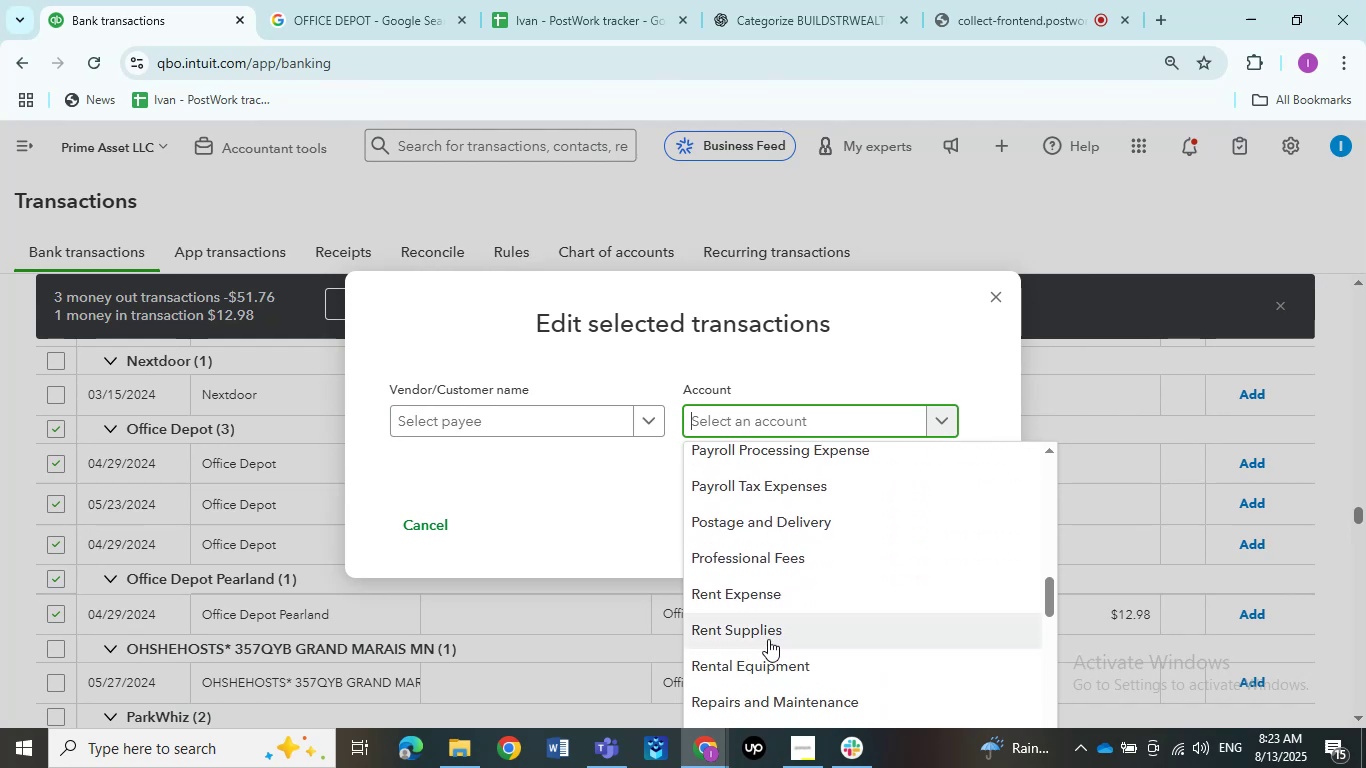 
left_click([761, 639])
 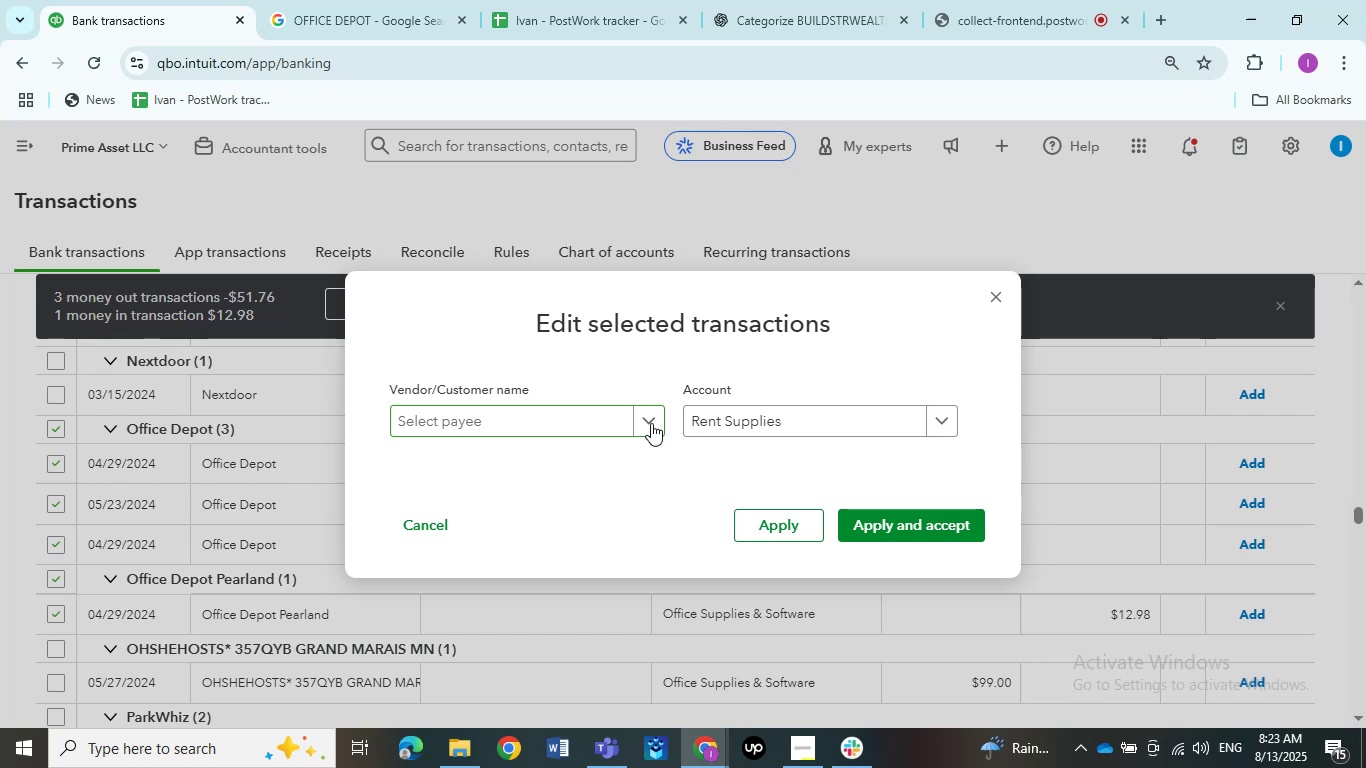 
wait(5.74)
 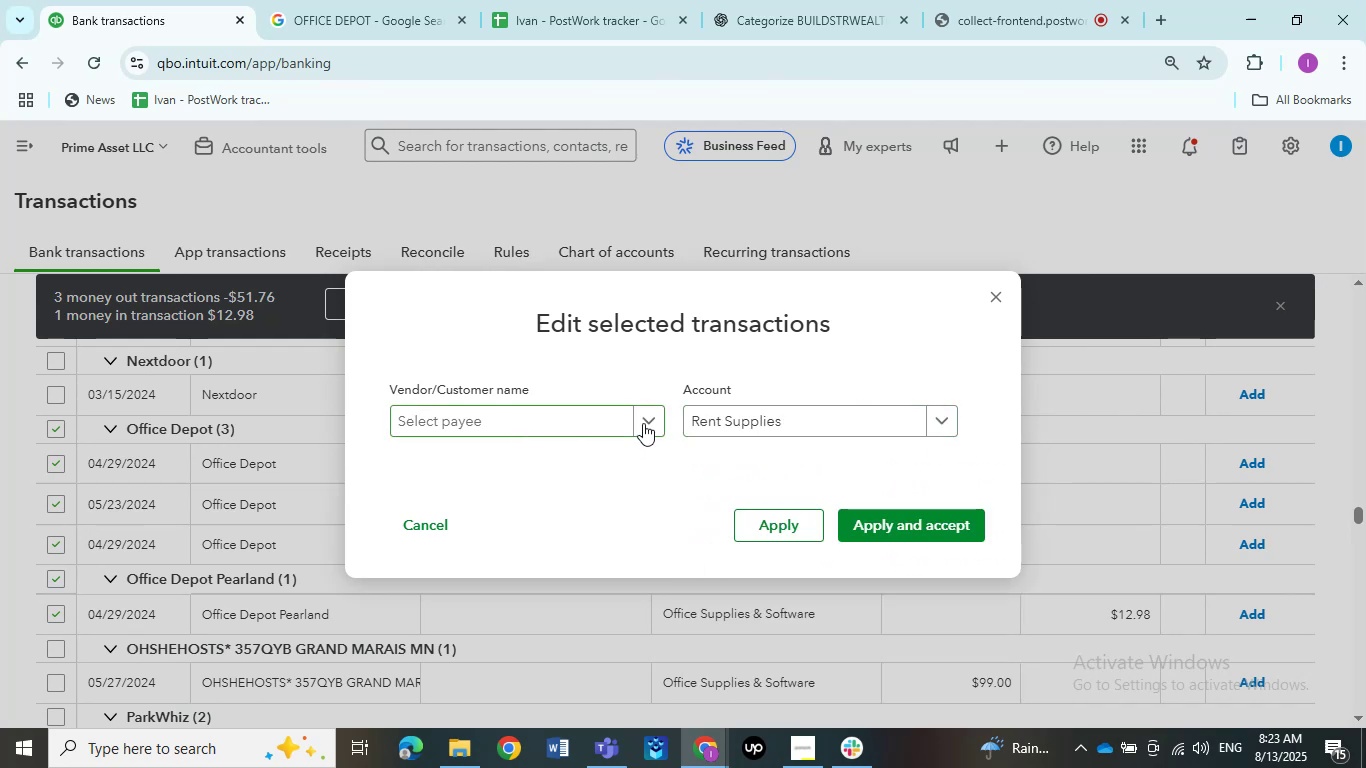 
left_click([645, 421])
 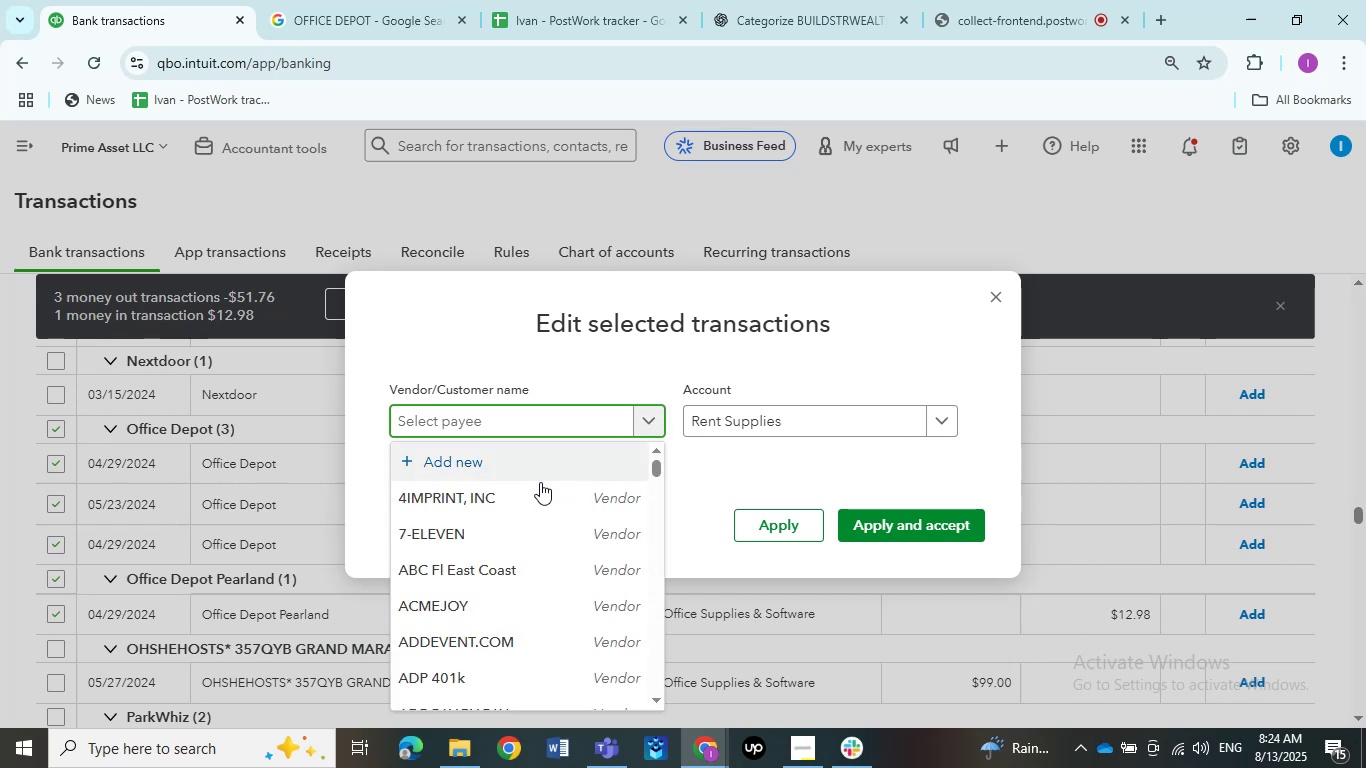 
scroll: coordinate [476, 513], scroll_direction: down, amount: 66.0
 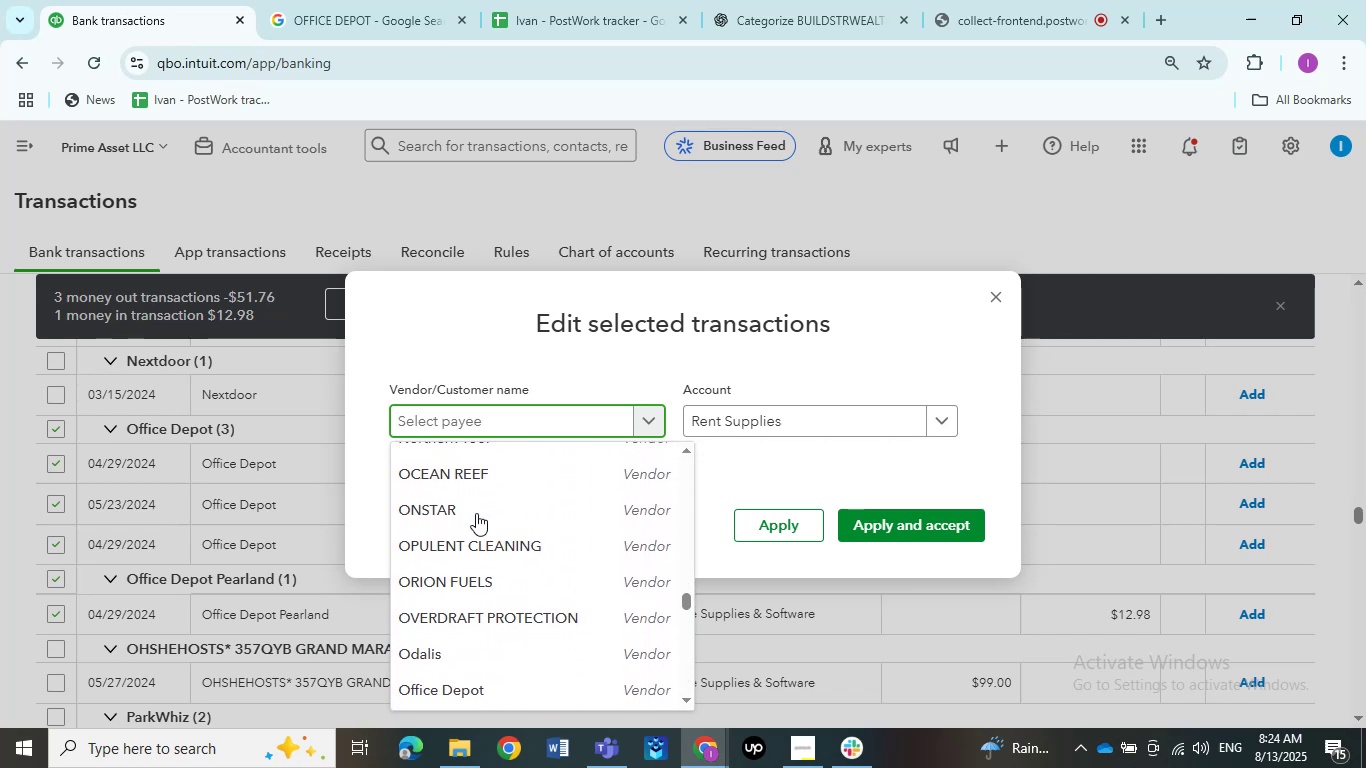 
scroll: coordinate [476, 513], scroll_direction: up, amount: 1.0
 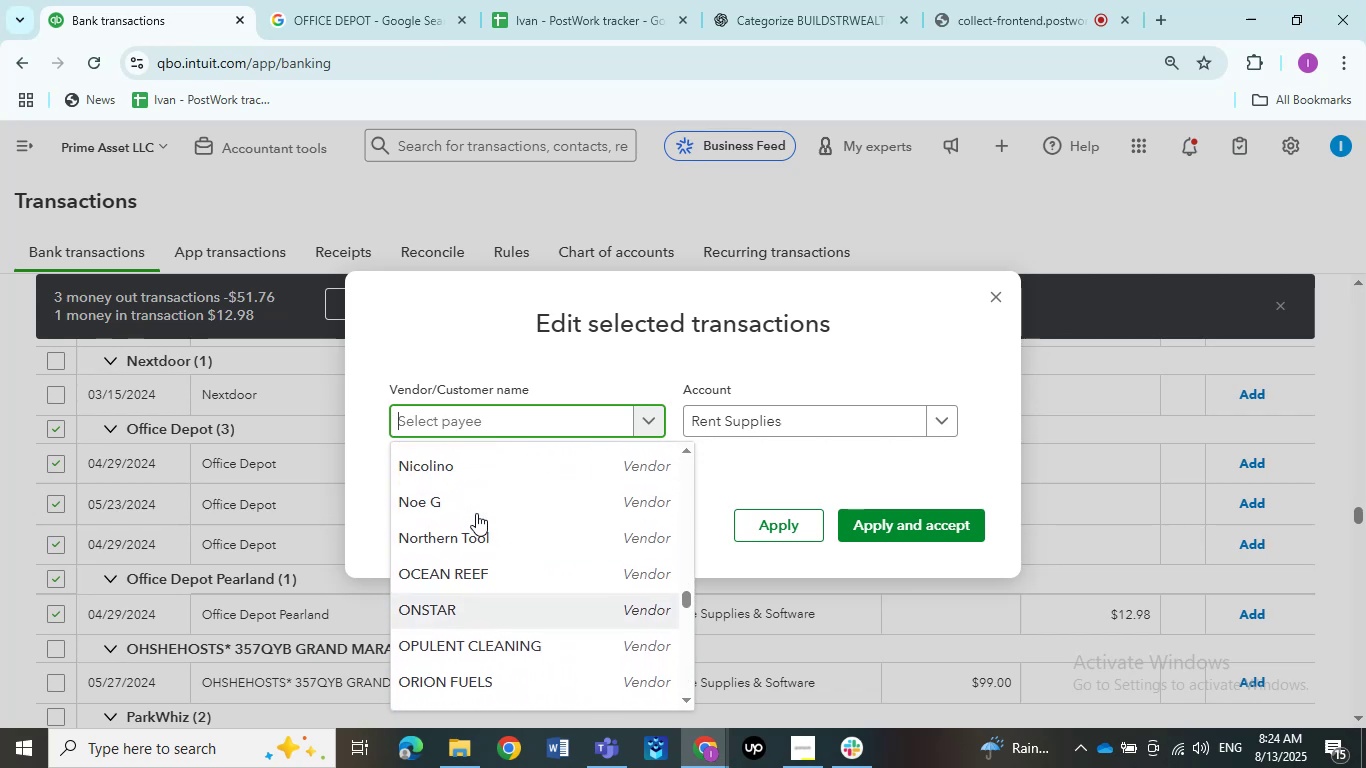 
scroll: coordinate [476, 513], scroll_direction: down, amount: 2.0
 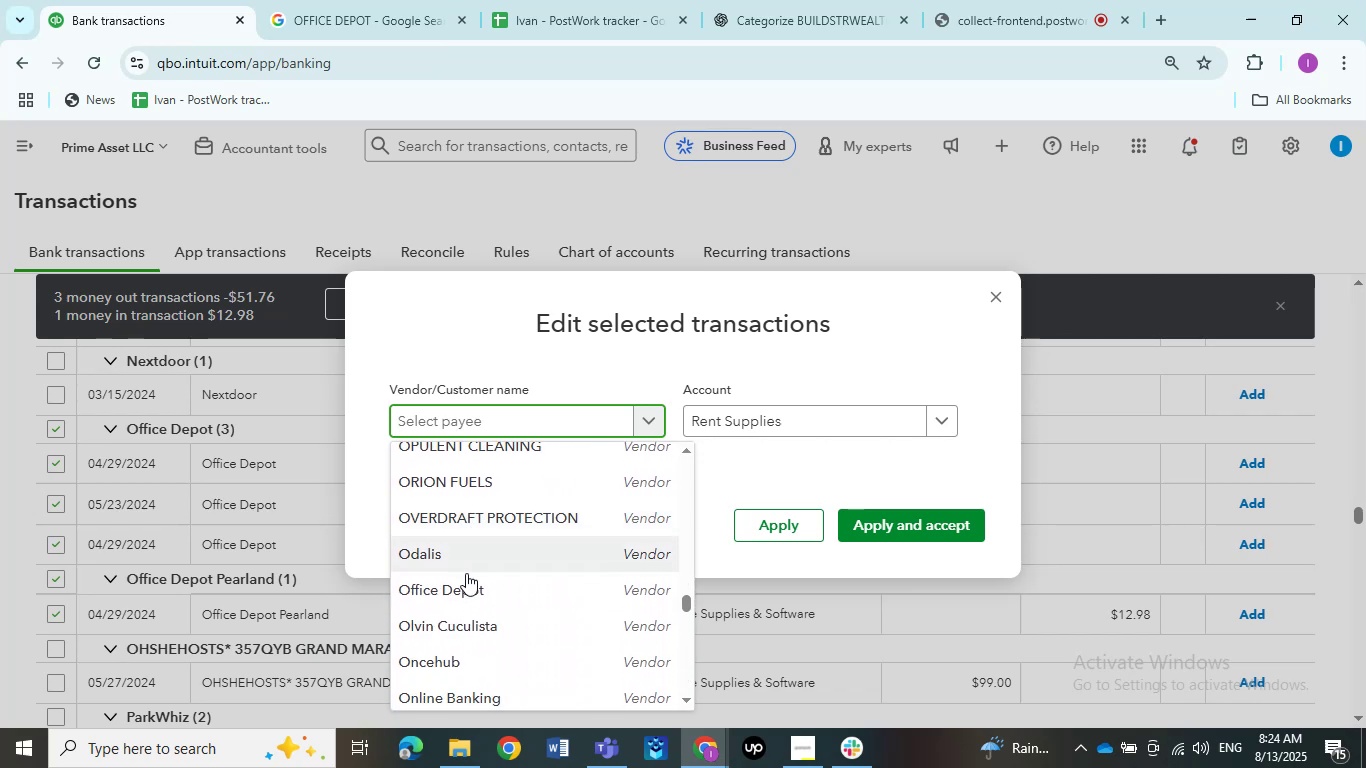 
left_click([465, 590])
 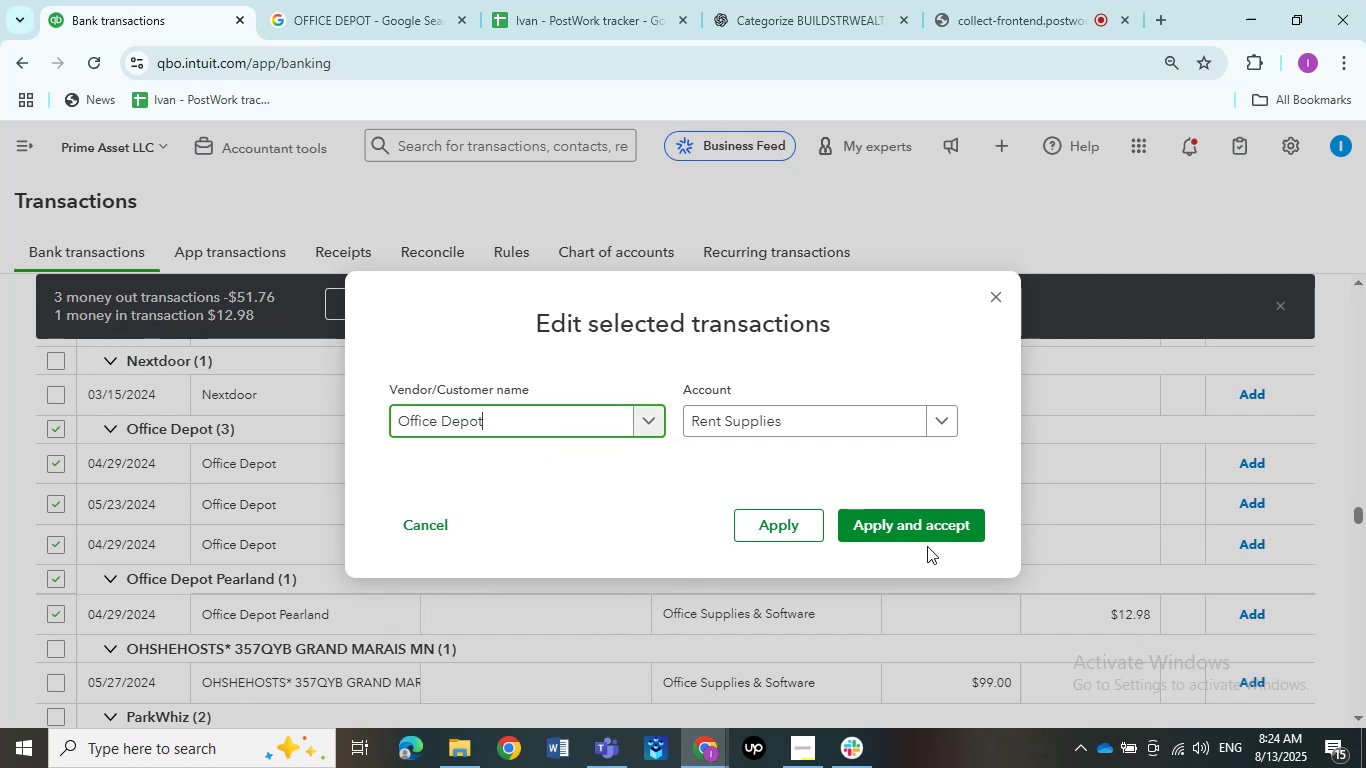 
left_click([917, 521])
 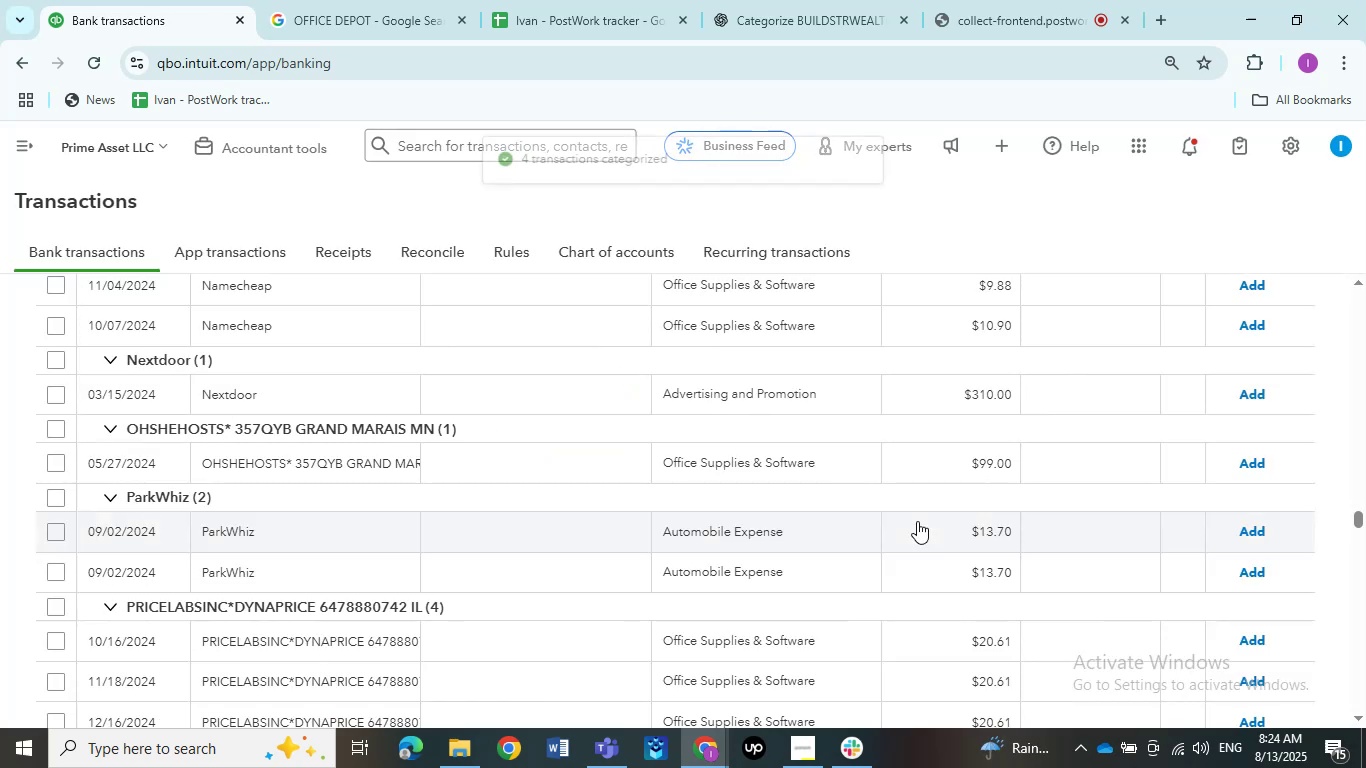 
wait(8.74)
 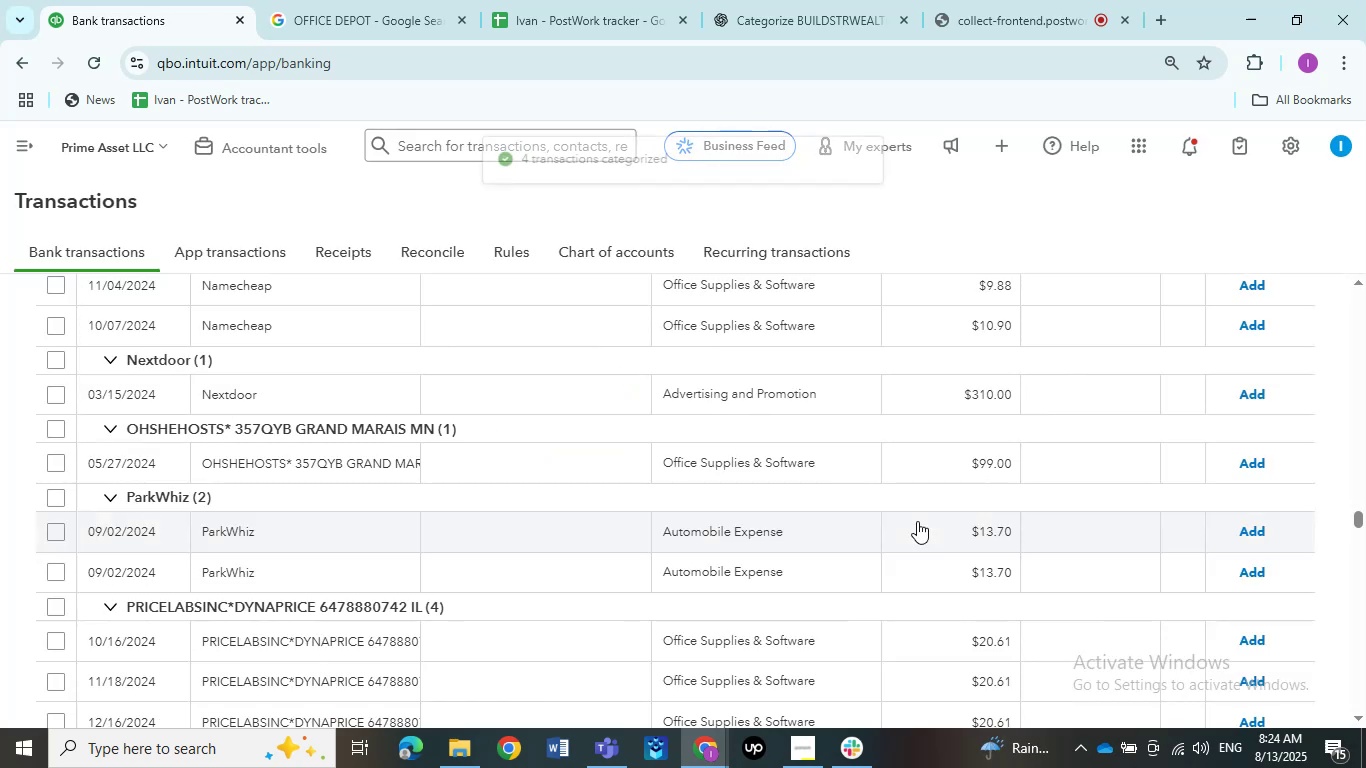 
scroll: coordinate [351, 532], scroll_direction: down, amount: 8.0
 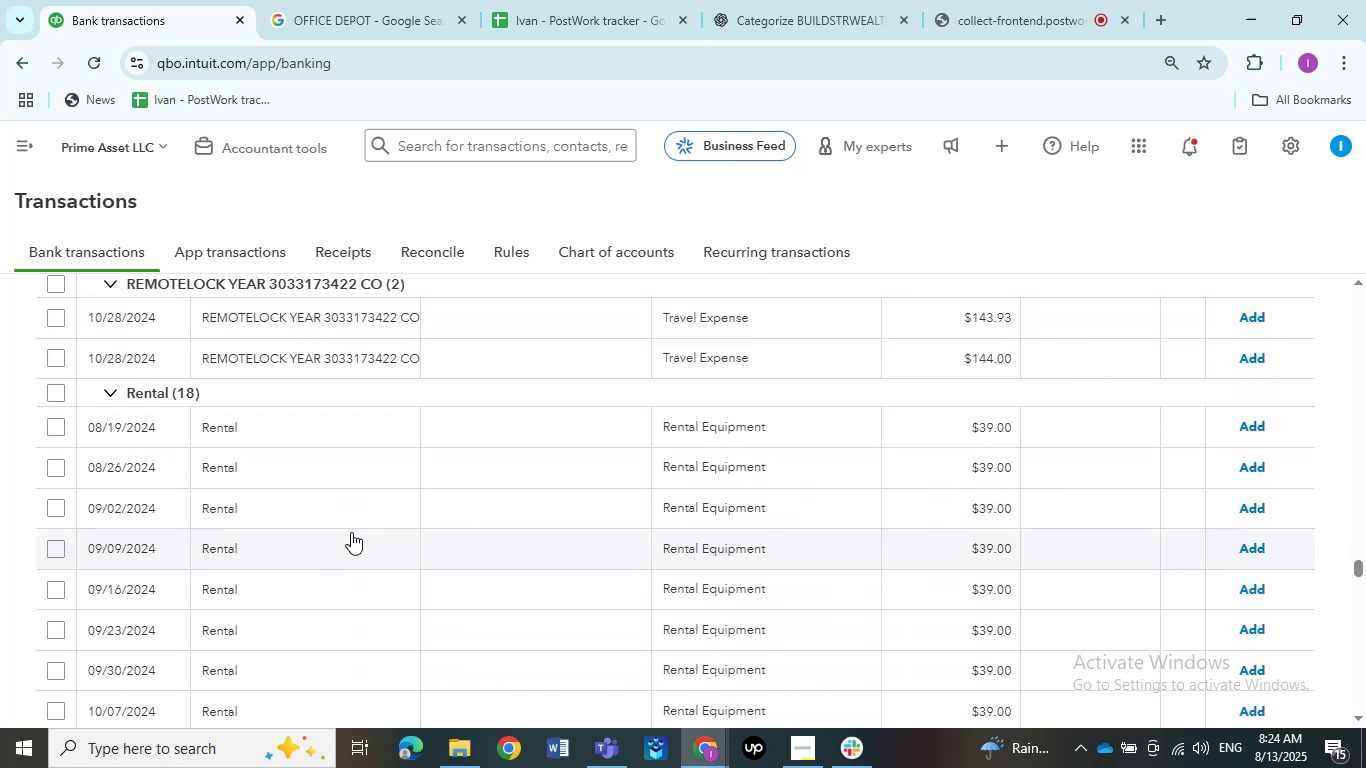 
scroll: coordinate [351, 532], scroll_direction: down, amount: 1.0
 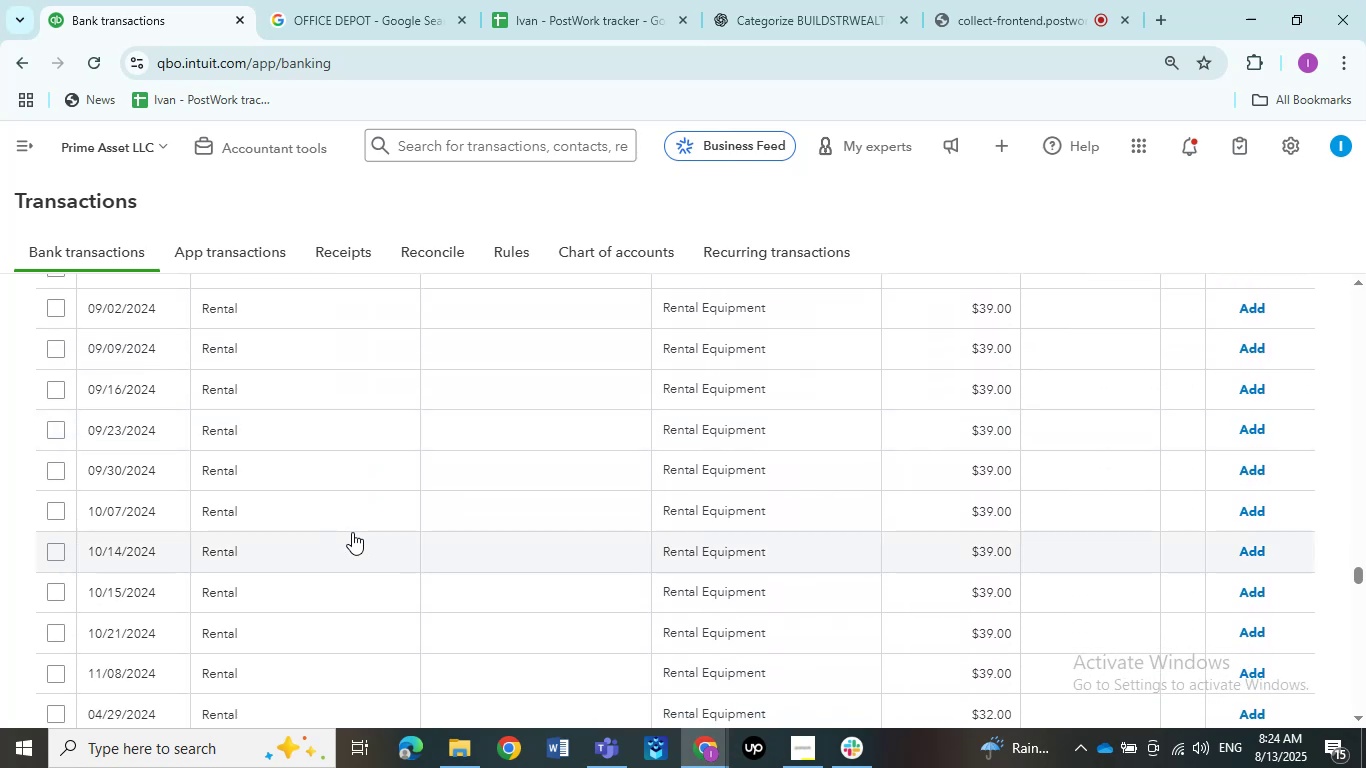 
scroll: coordinate [353, 532], scroll_direction: up, amount: 3.0
 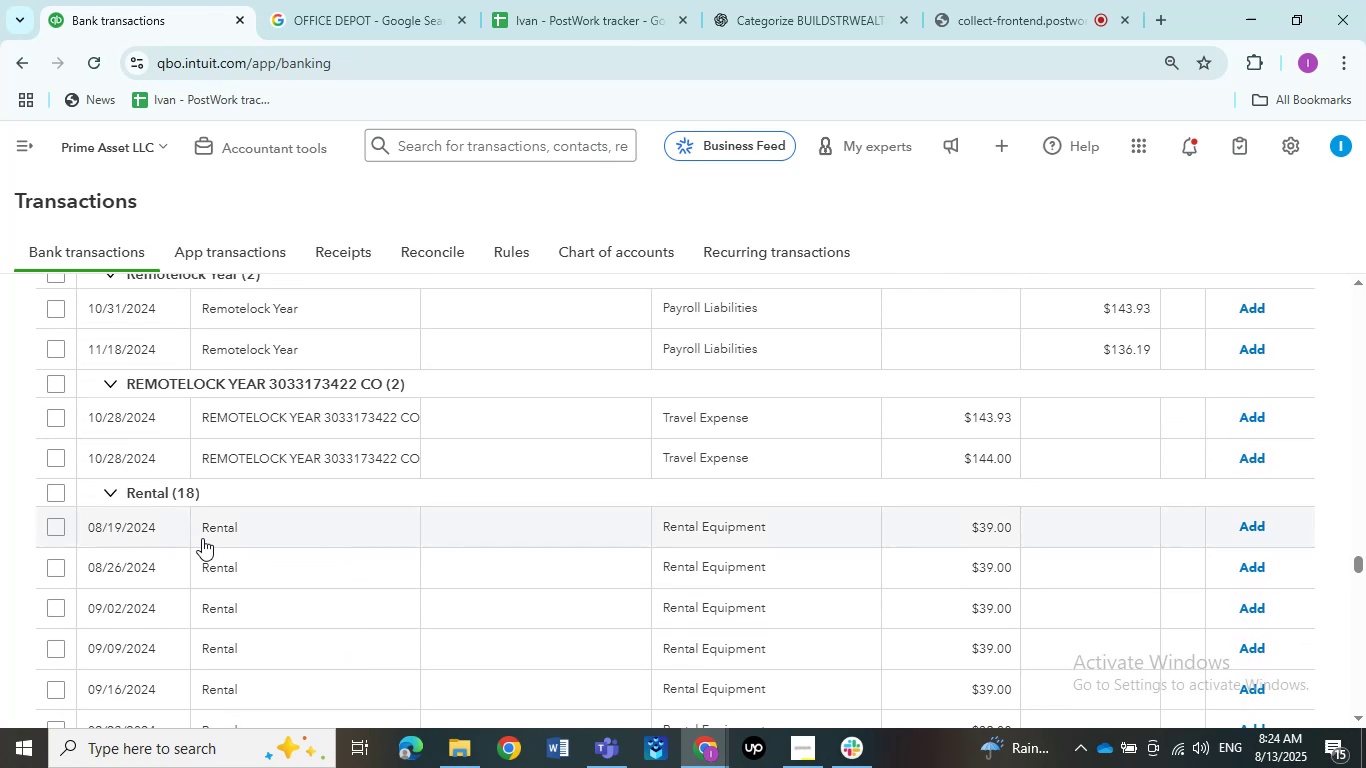 
left_click([213, 527])
 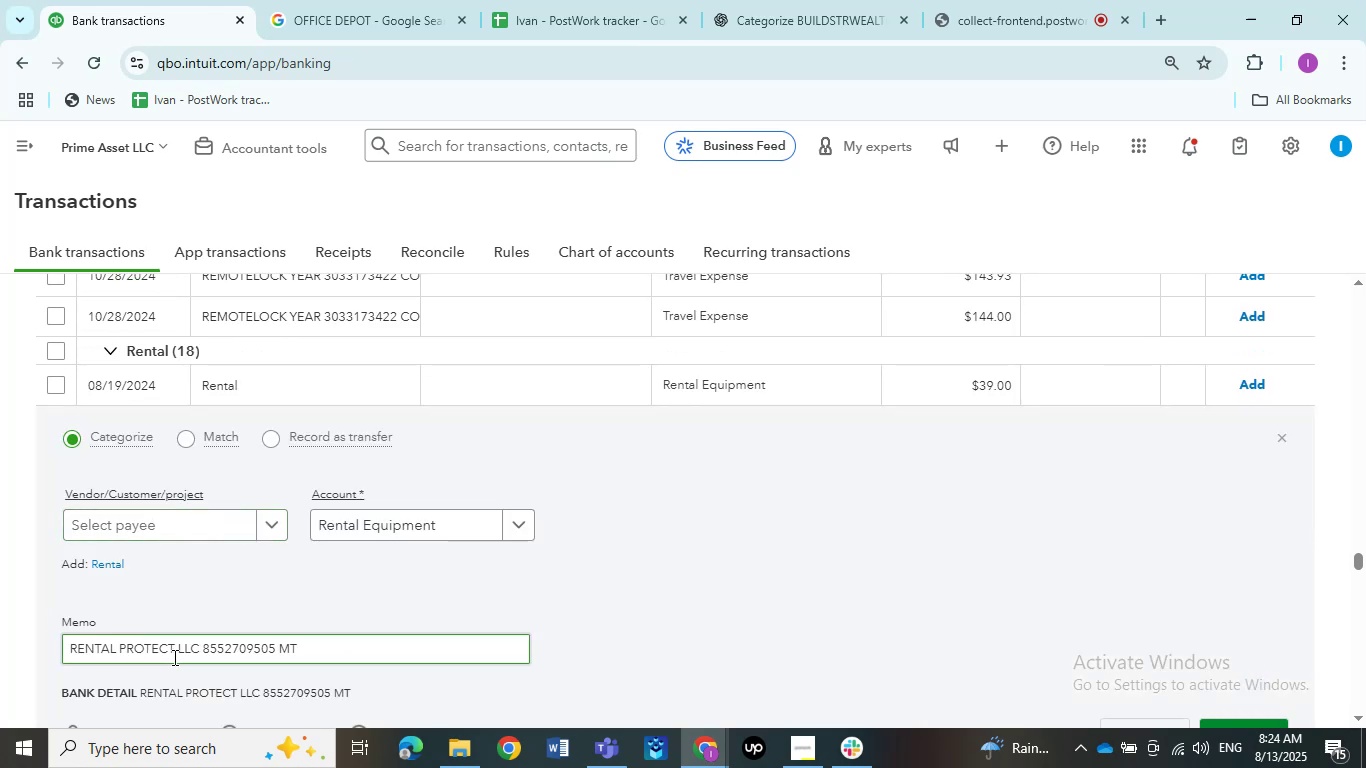 
left_click_drag(start_coordinate=[200, 650], to_coordinate=[65, 639])
 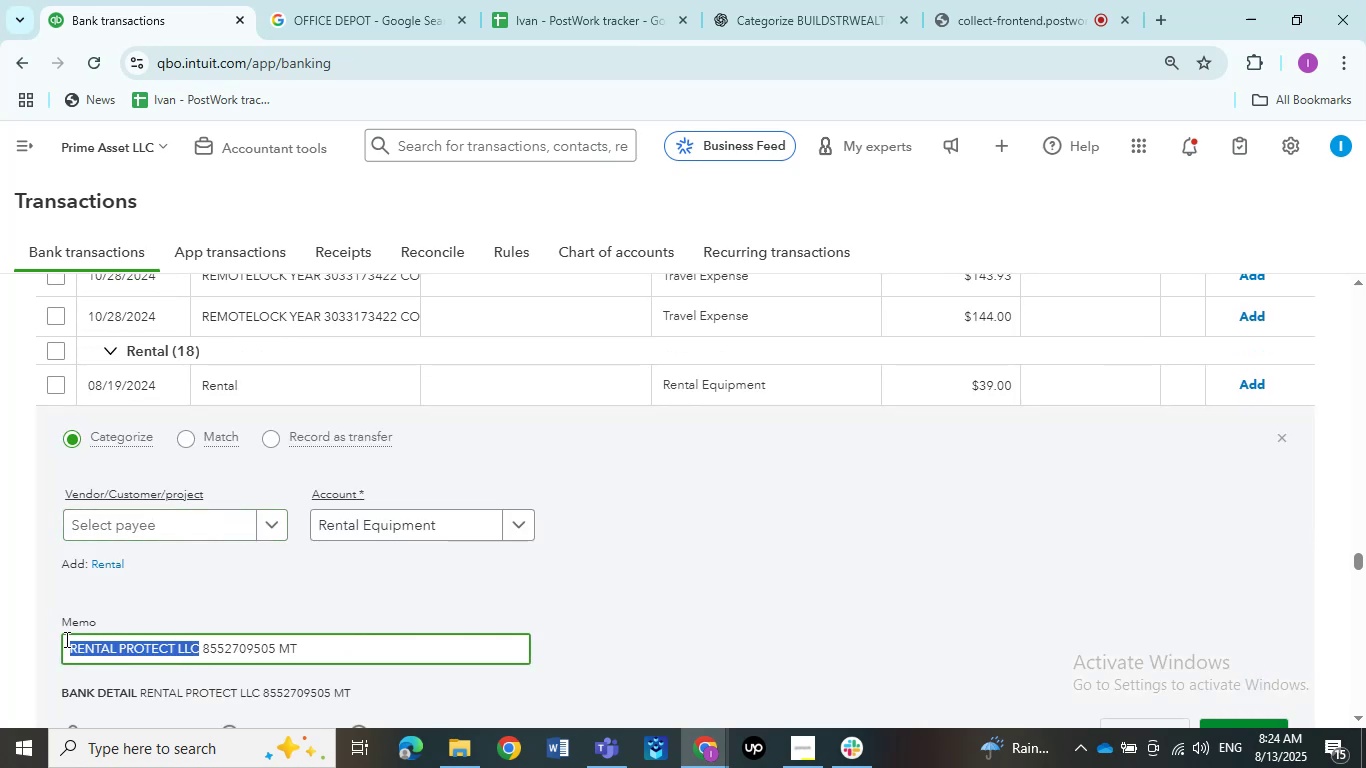 
key(Control+C)
 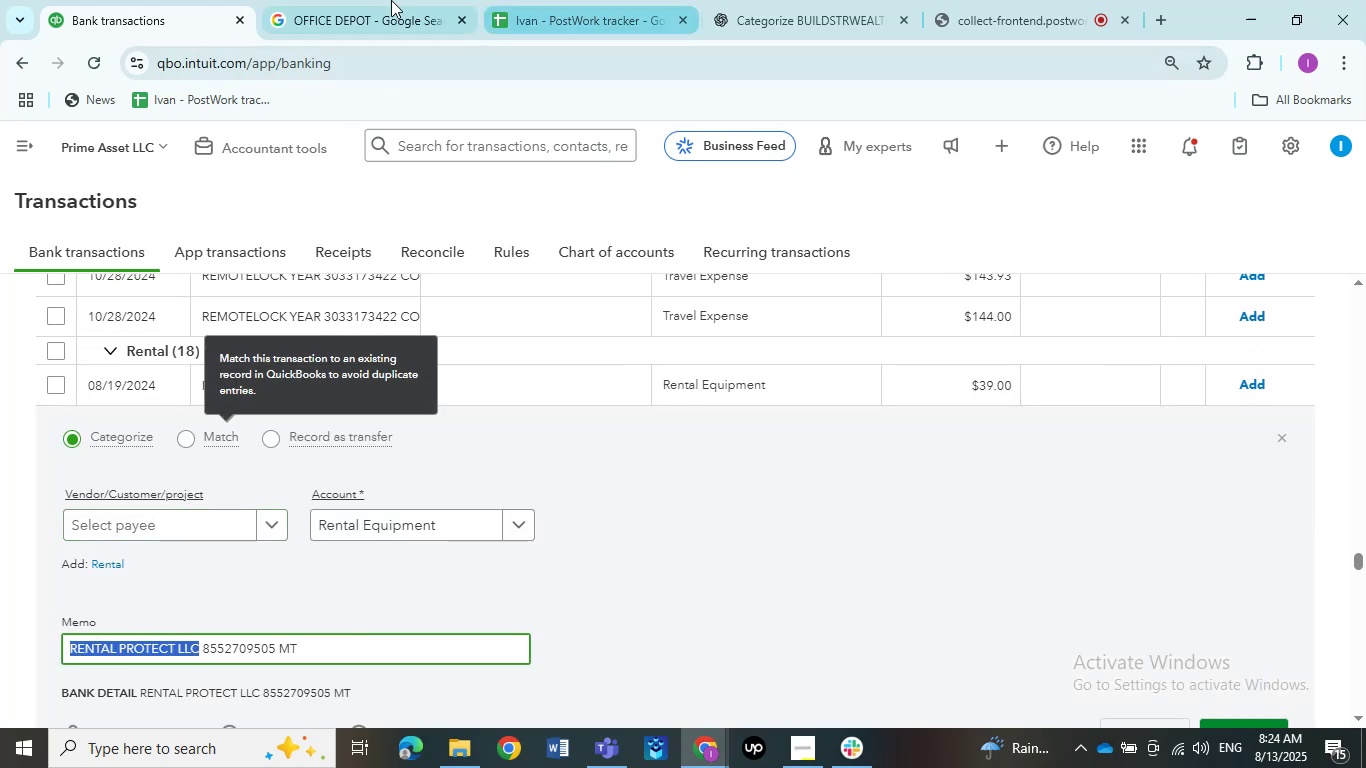 
left_click([383, 3])
 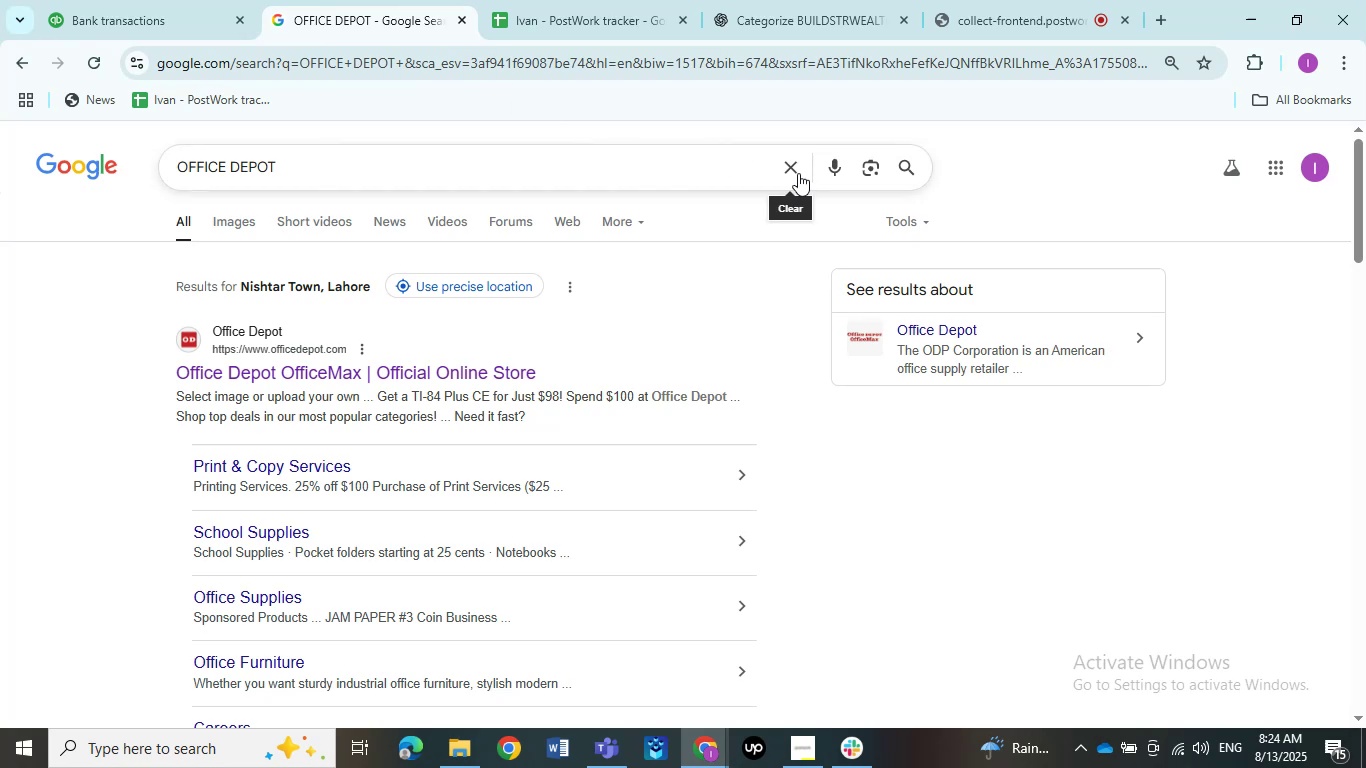 
double_click([794, 171])
 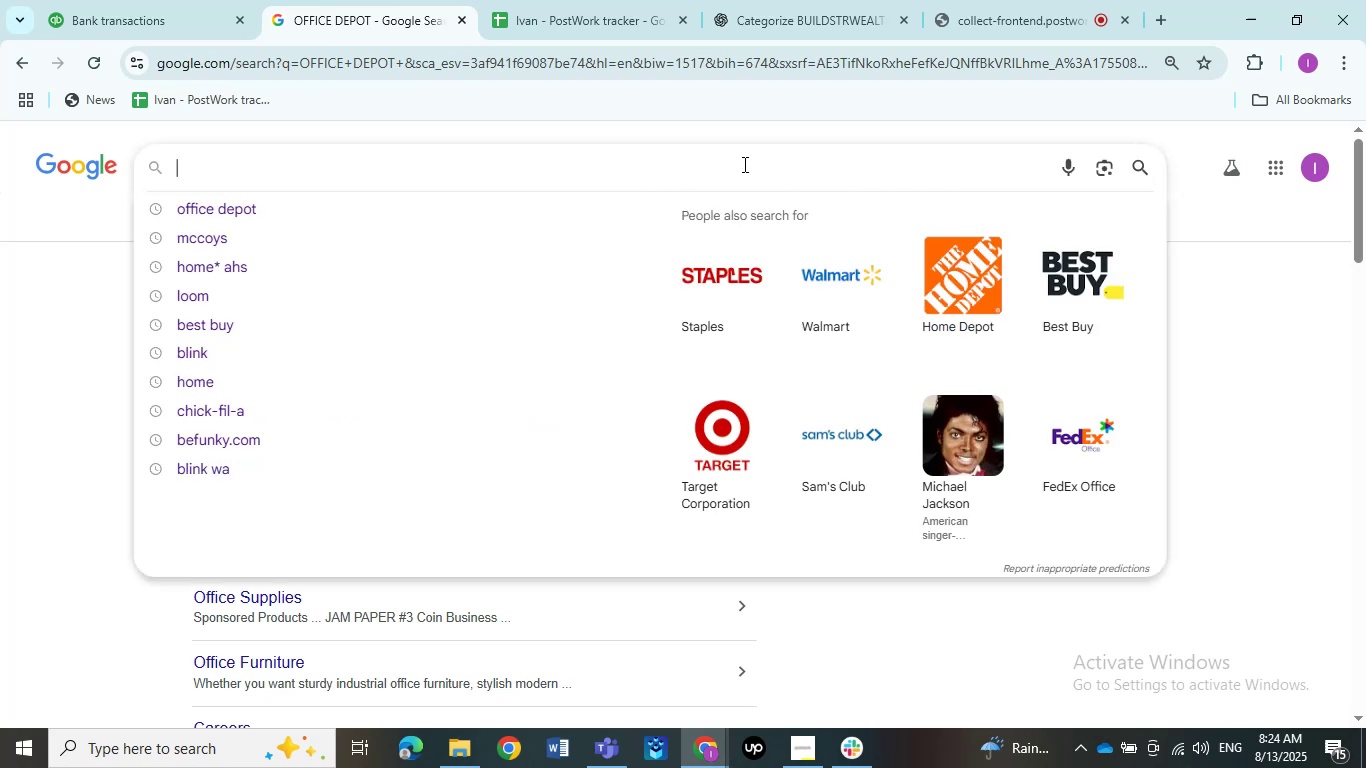 
key(Control+V)
 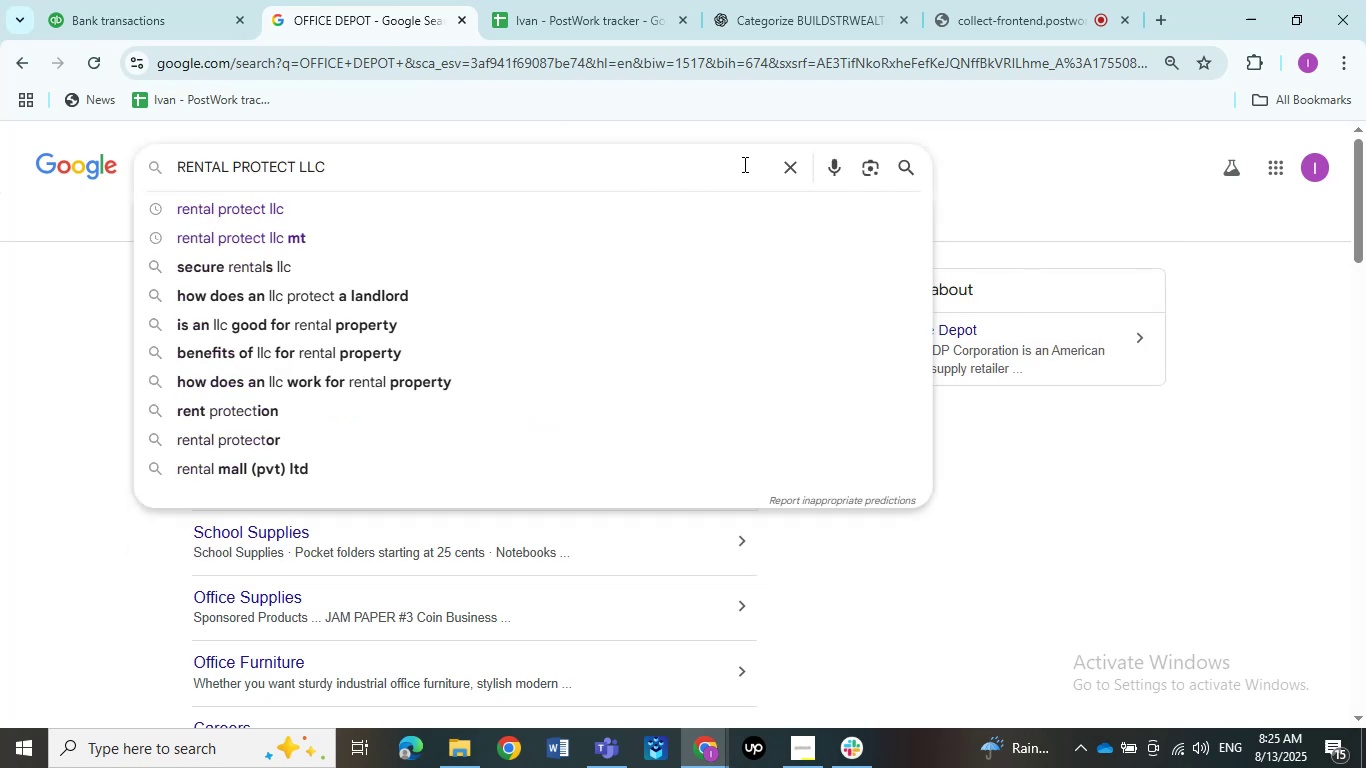 
key(NumpadEnter)
 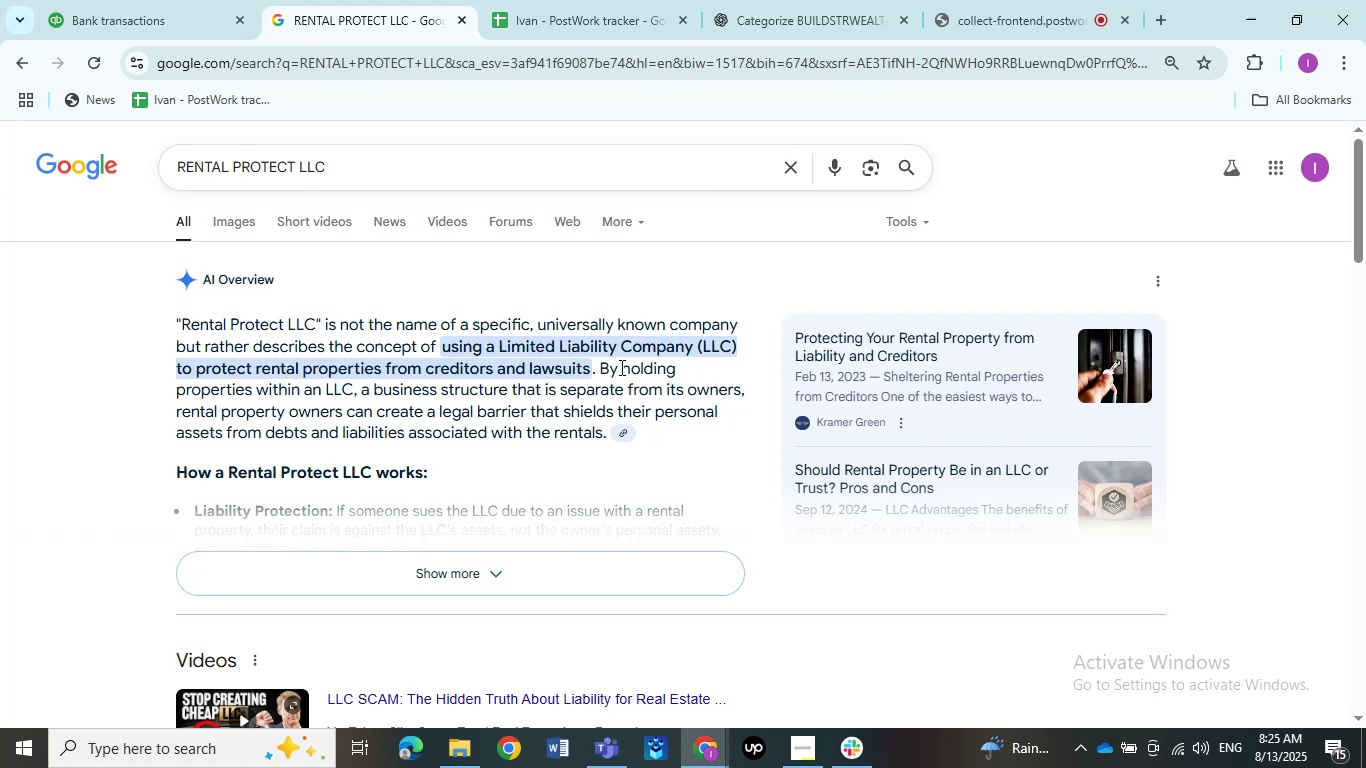 
wait(12.2)
 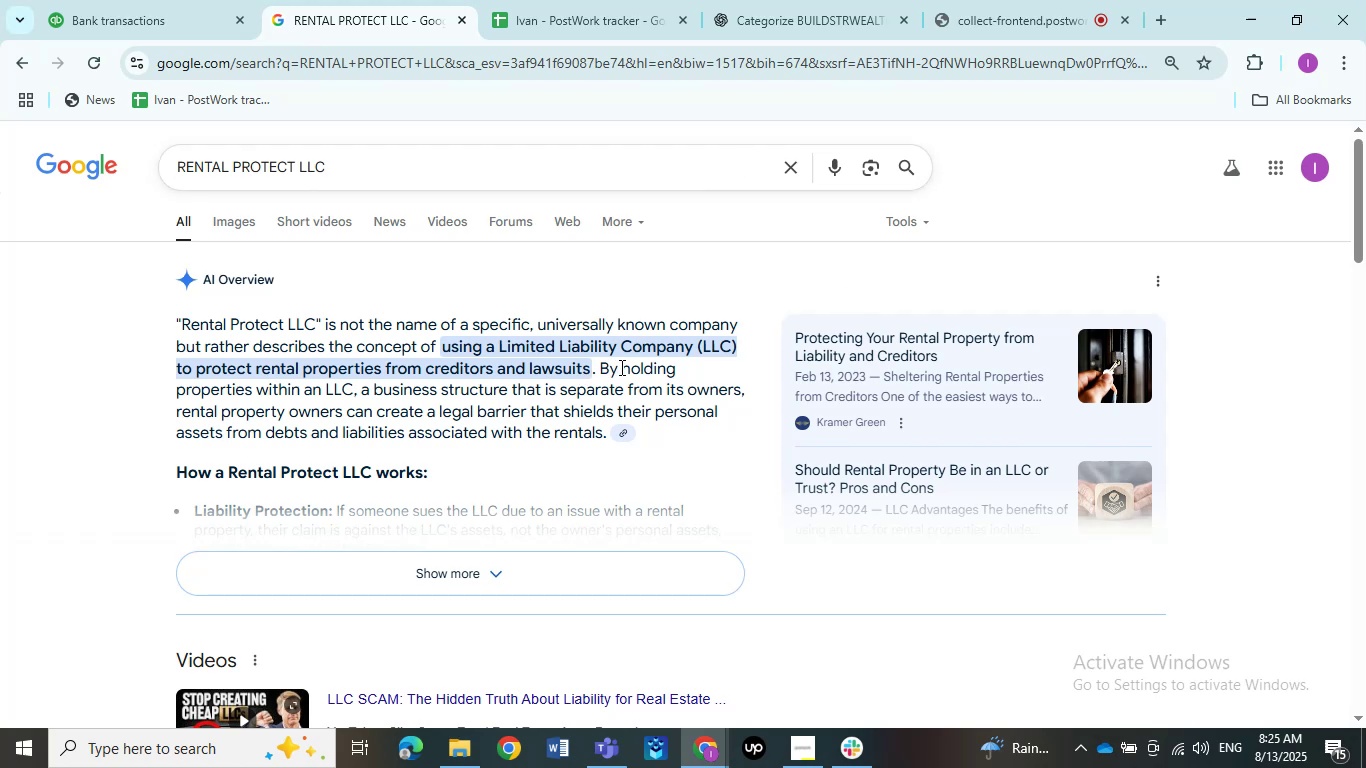 
scroll: coordinate [291, 382], scroll_direction: down, amount: 1.0
 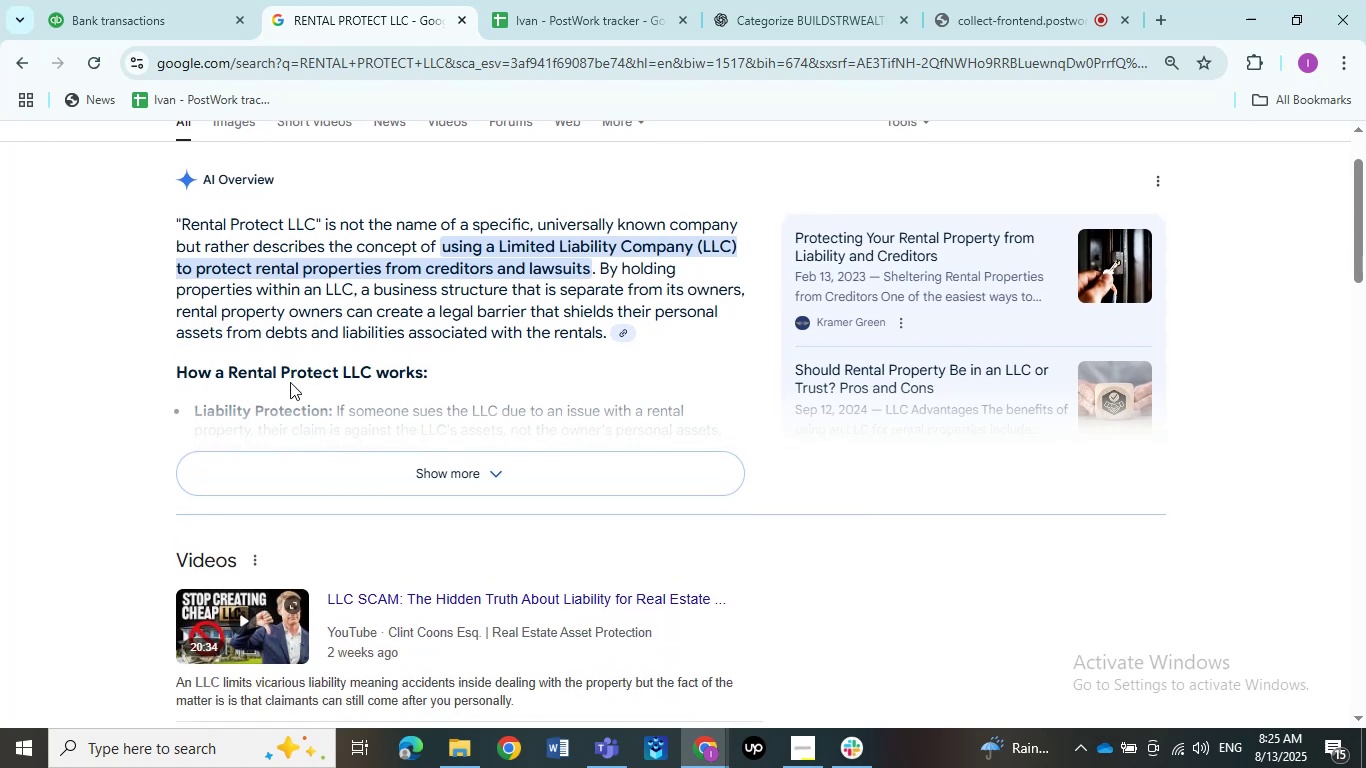 
scroll: coordinate [290, 382], scroll_direction: up, amount: 1.0
 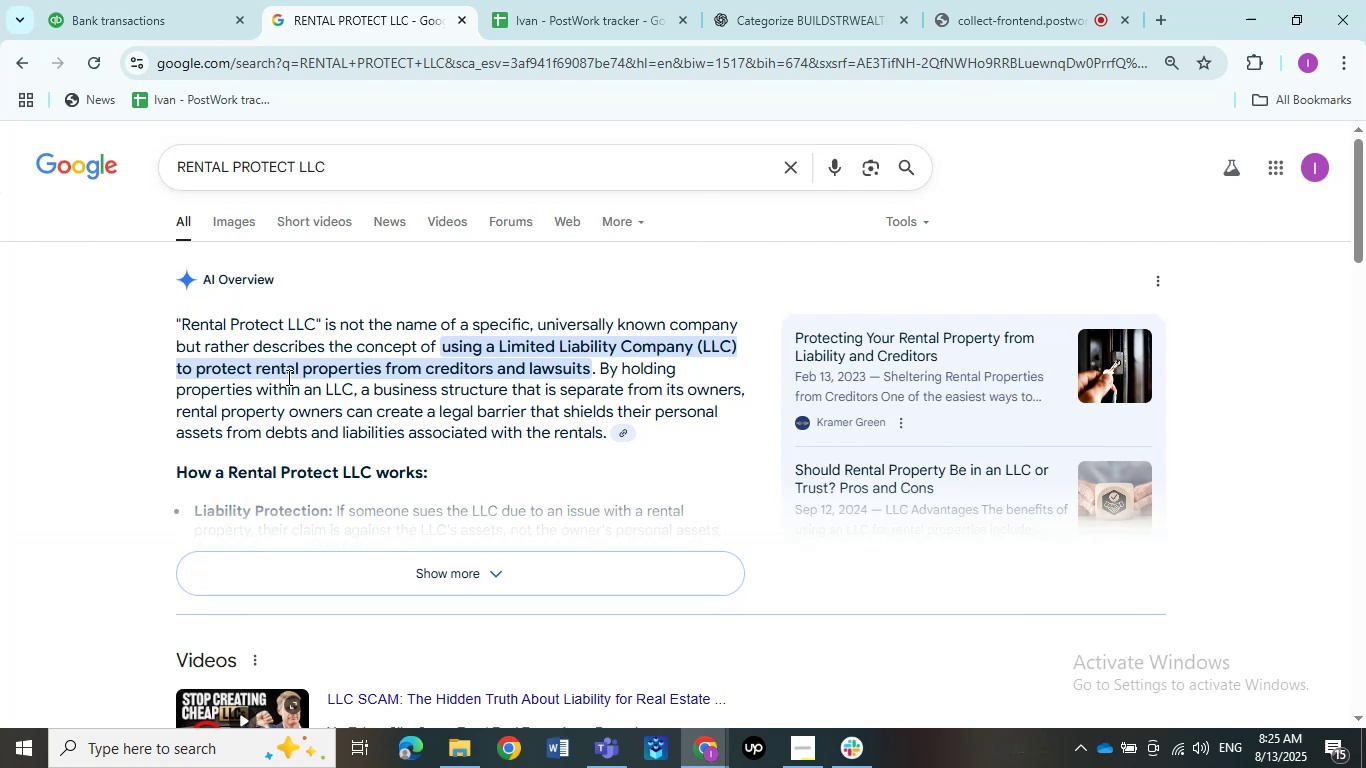 
wait(9.85)
 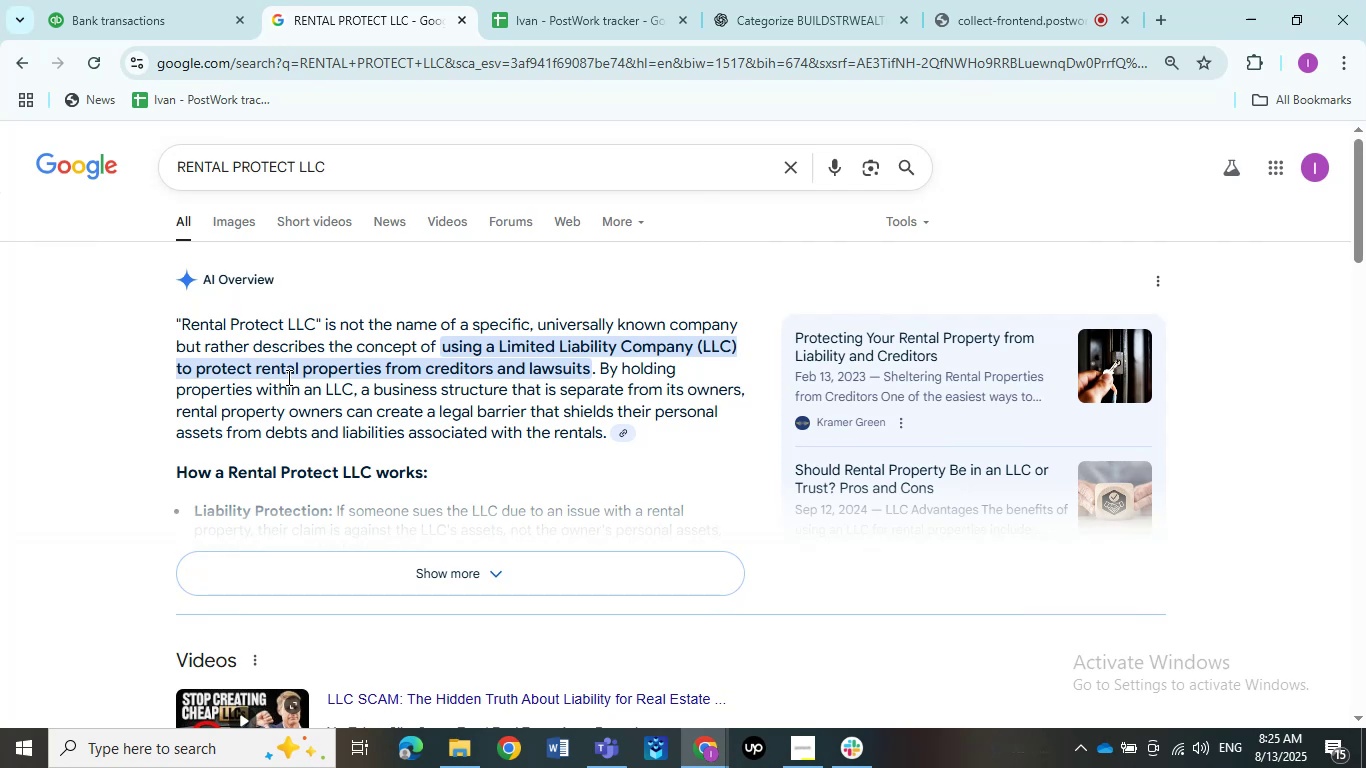 
scroll: coordinate [338, 174], scroll_direction: none, amount: 0.0
 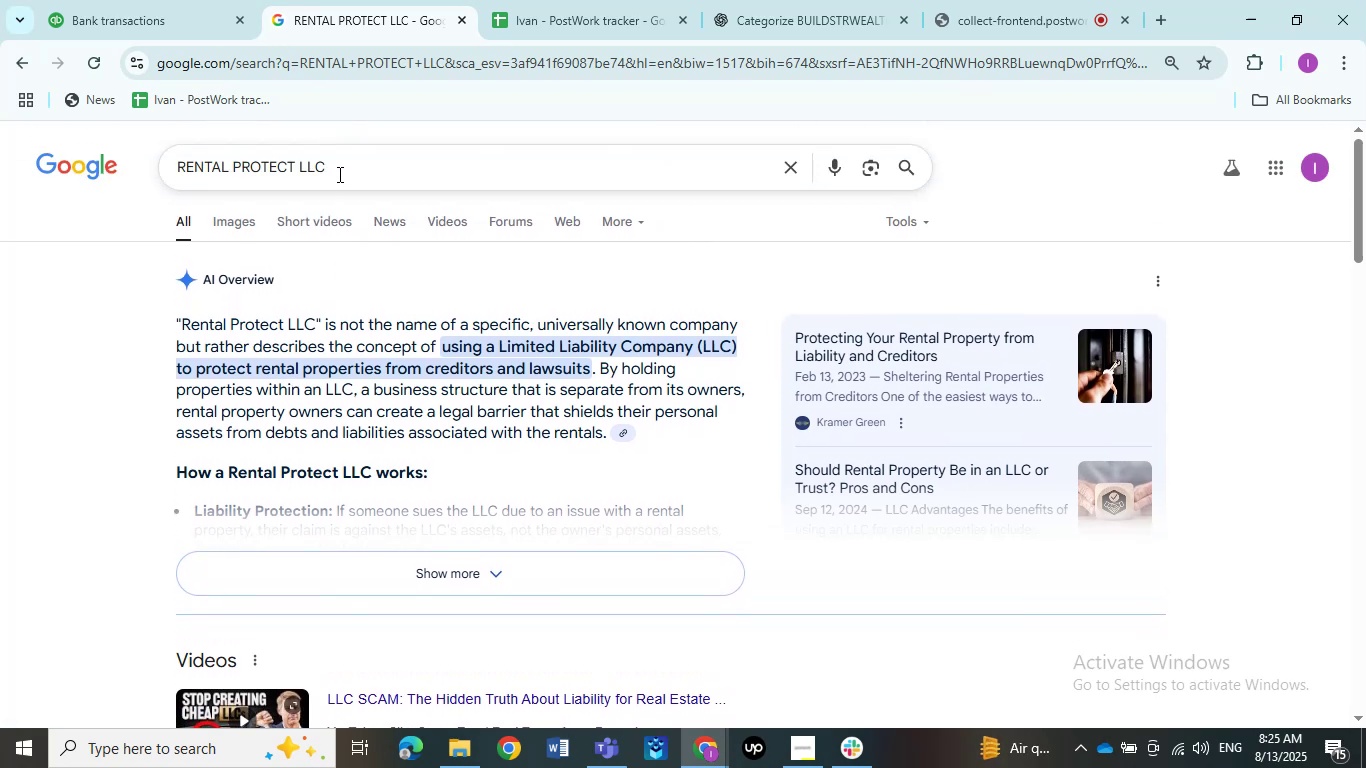 
scroll: coordinate [338, 174], scroll_direction: up, amount: 3.0
 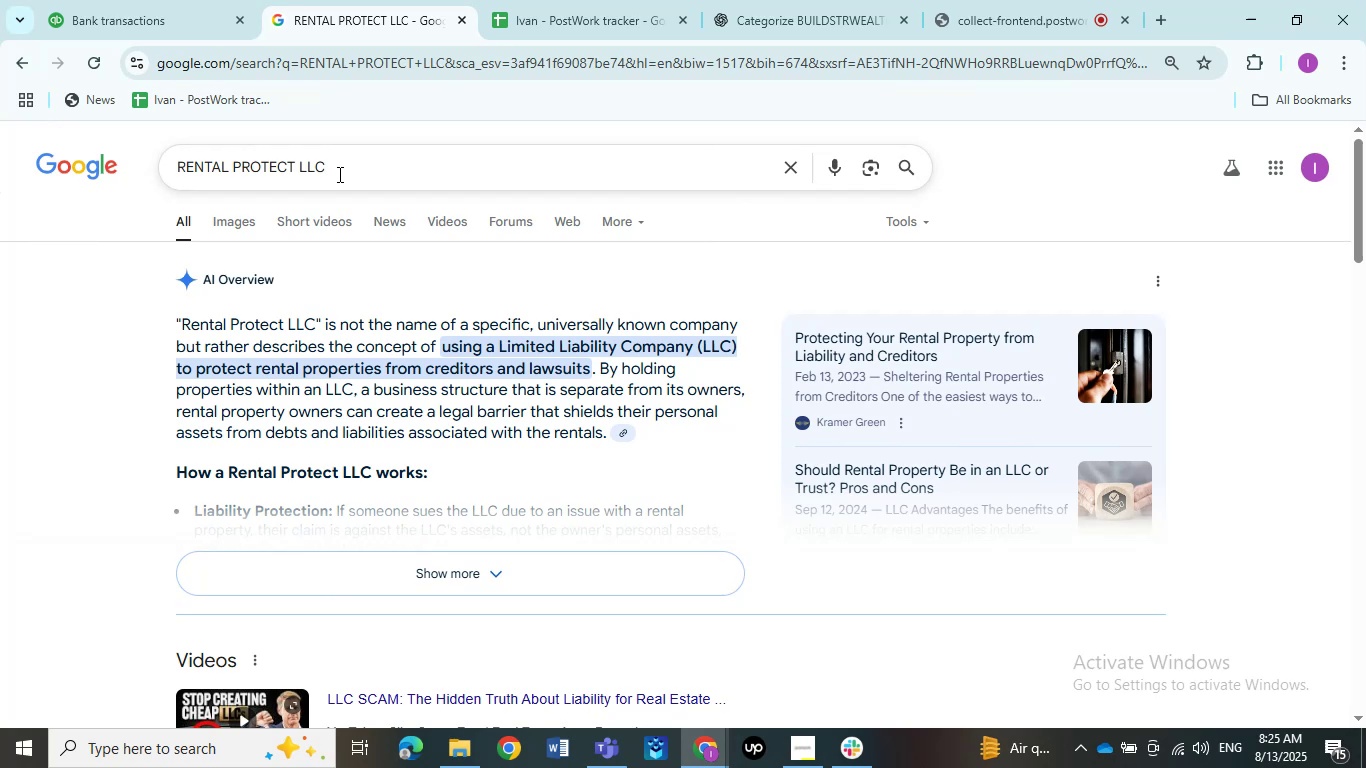 
wait(19.5)
 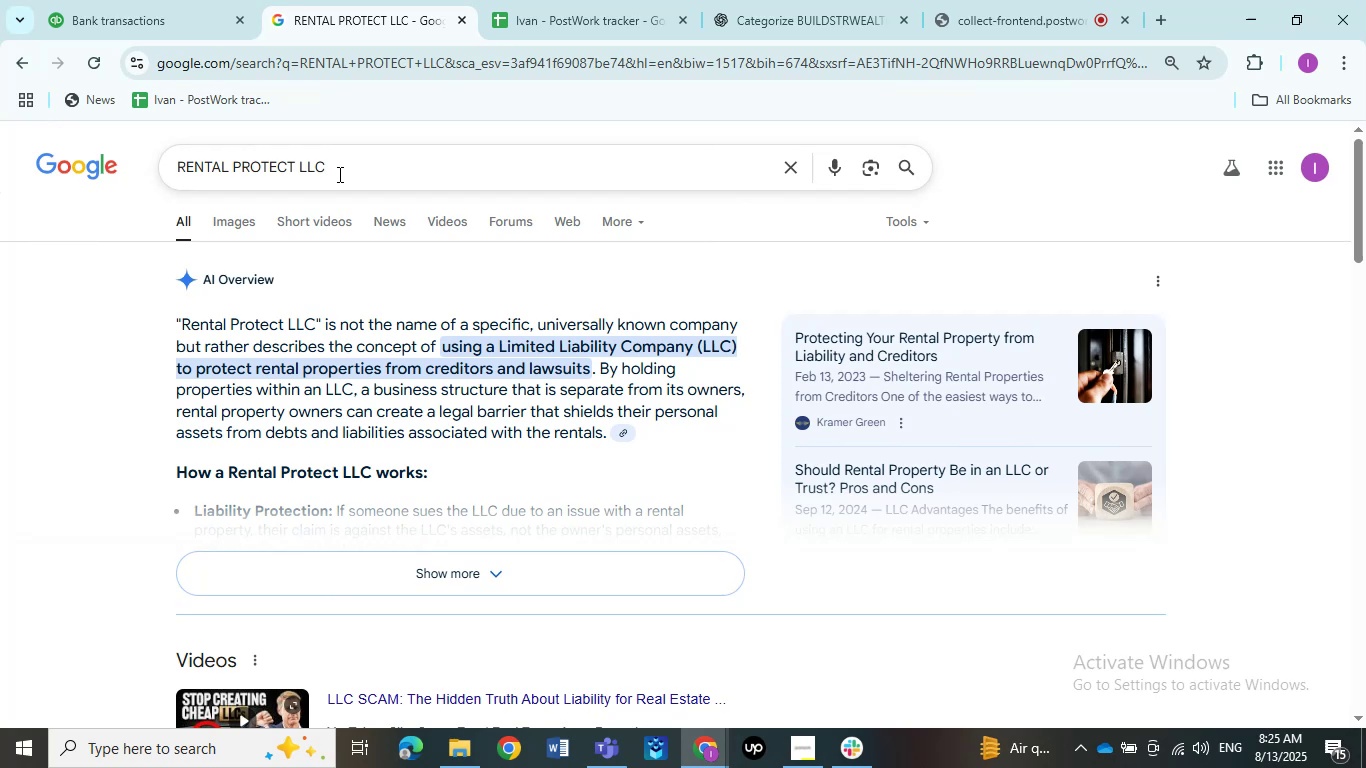 
left_click_drag(start_coordinate=[330, 171], to_coordinate=[162, 171])
 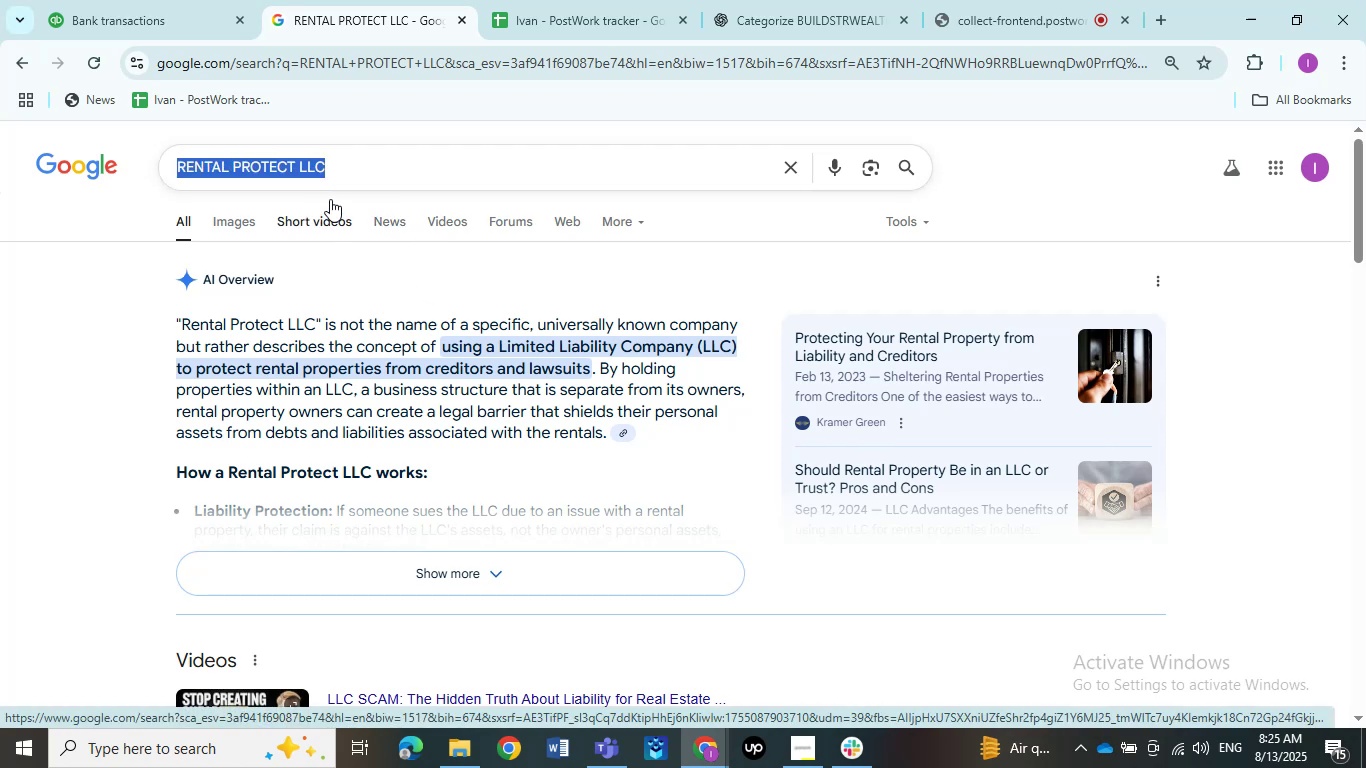 
left_click([123, 13])
 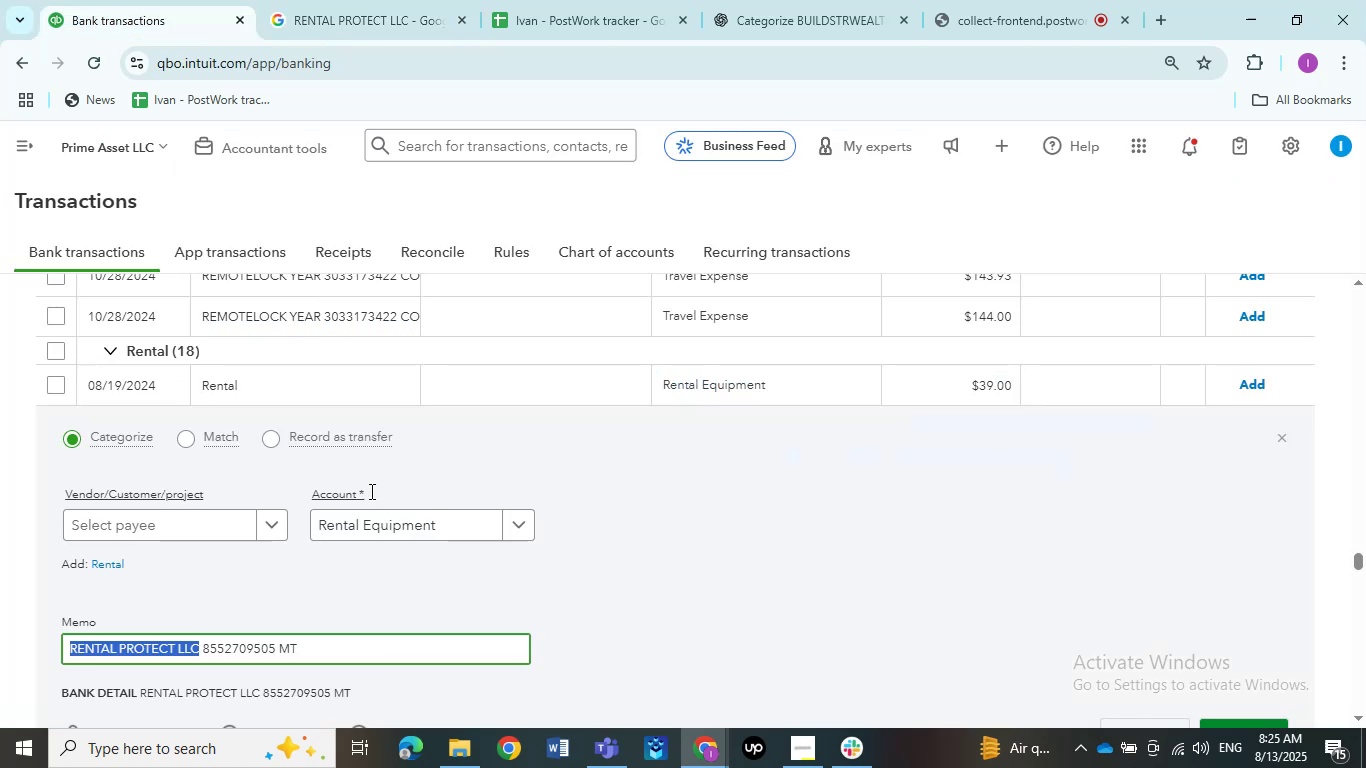 
scroll: coordinate [385, 539], scroll_direction: down, amount: 6.0
 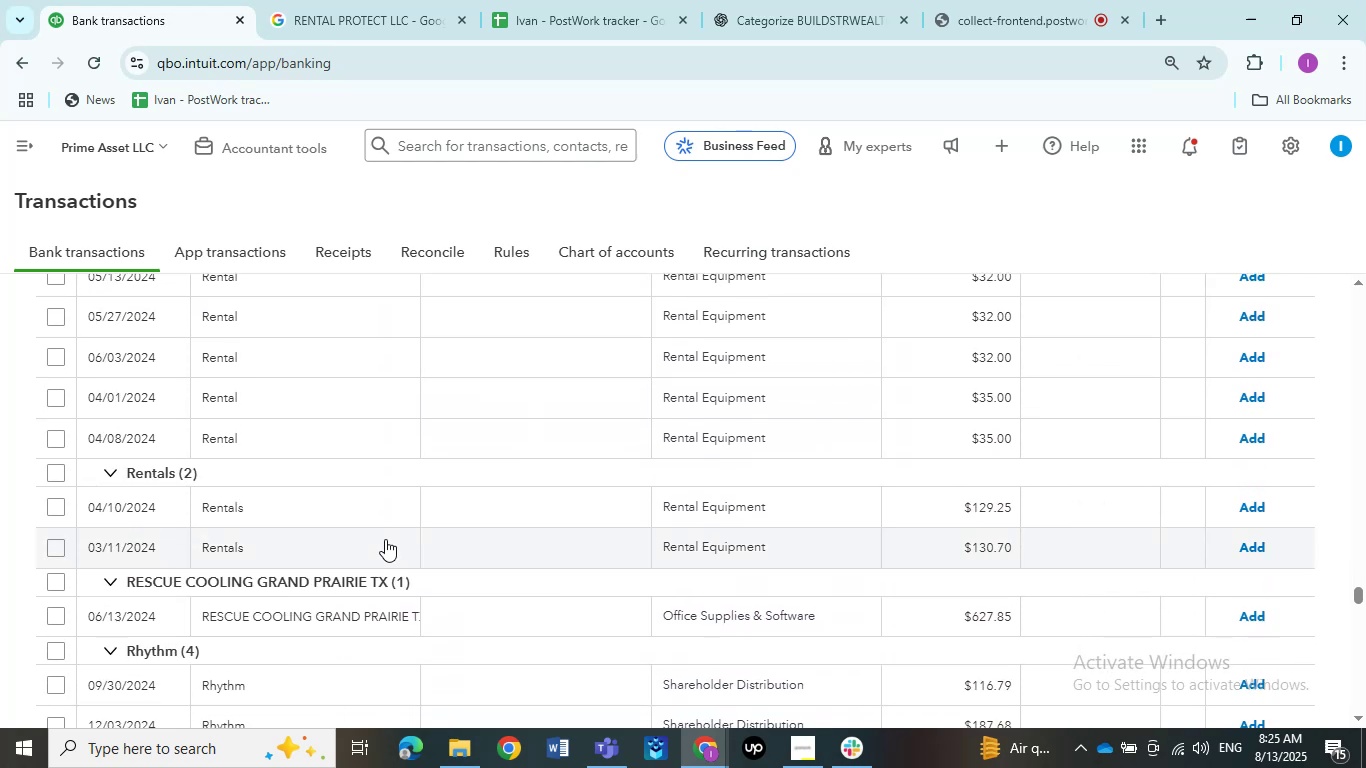 
scroll: coordinate [385, 539], scroll_direction: up, amount: 16.0
 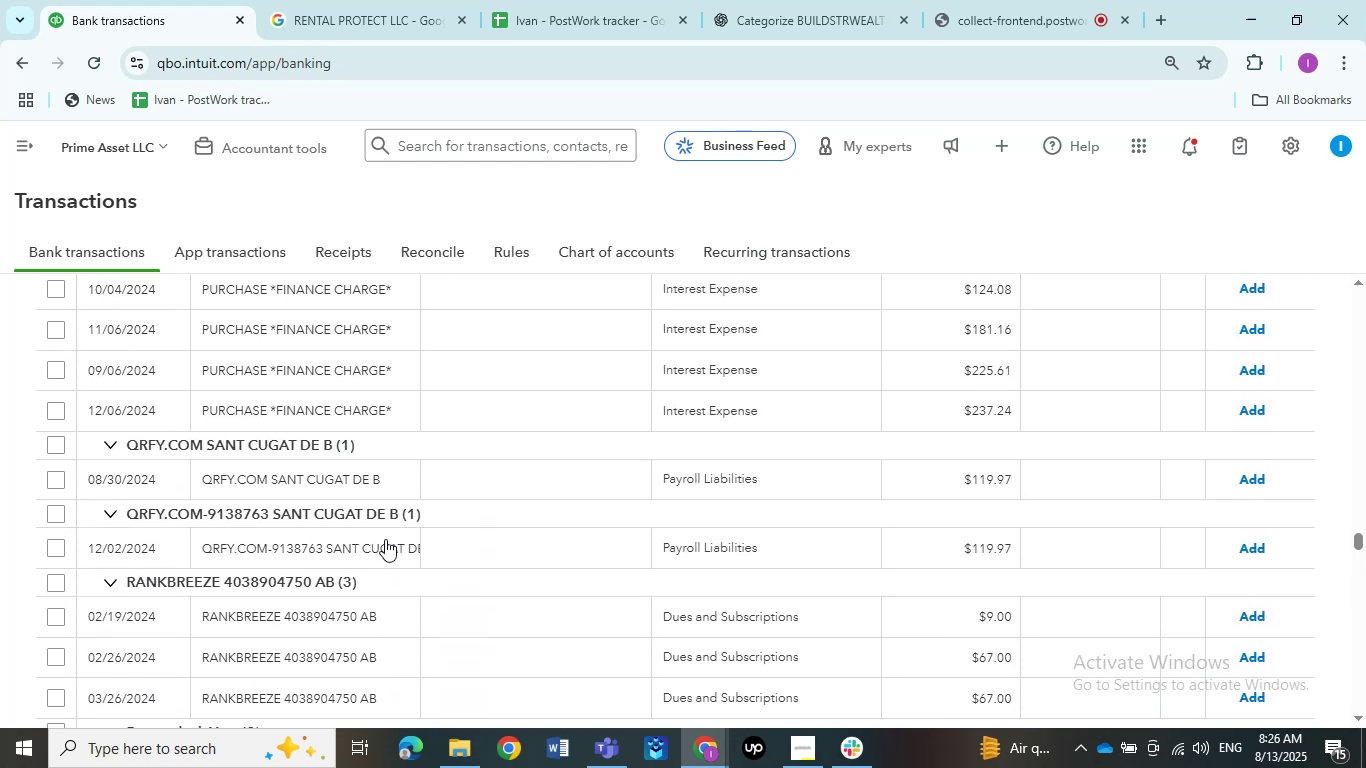 
scroll: coordinate [385, 539], scroll_direction: down, amount: 5.0
 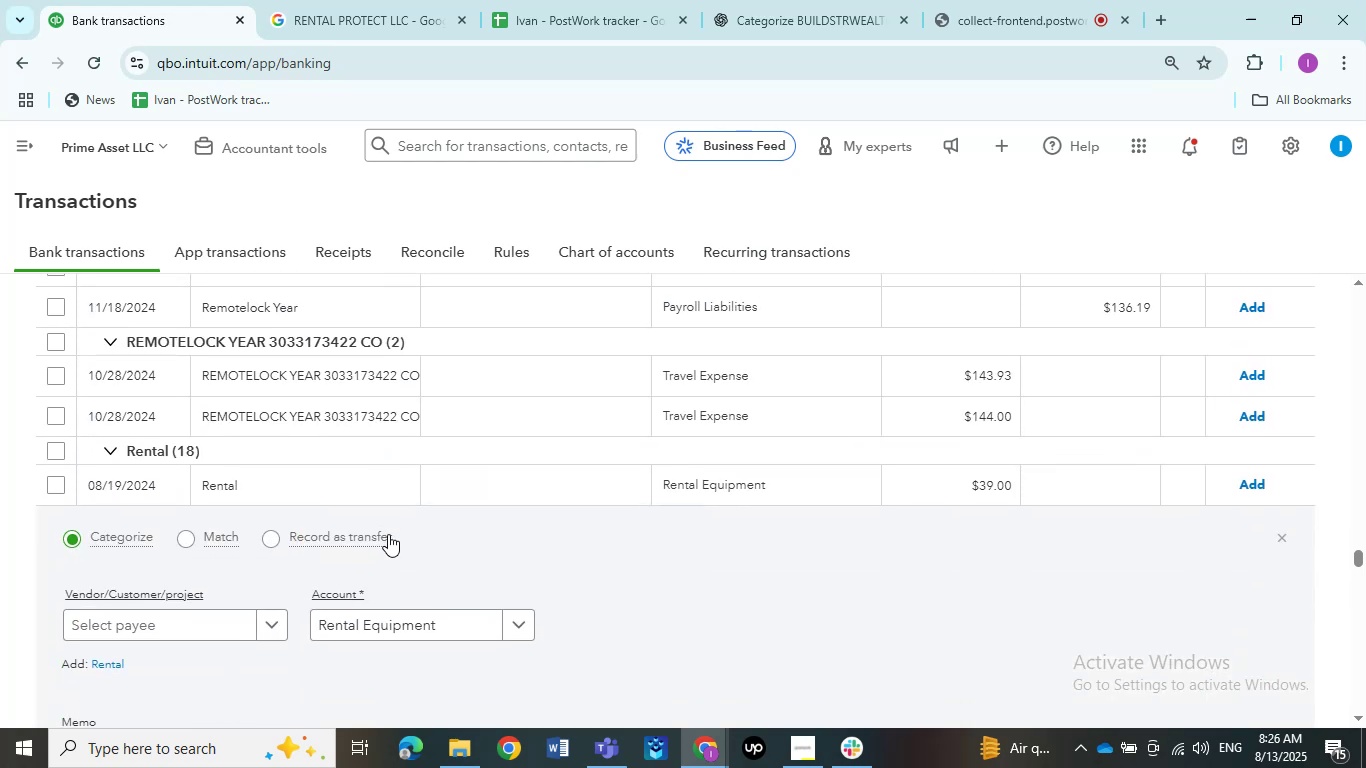 
scroll: coordinate [388, 533], scroll_direction: none, amount: 0.0
 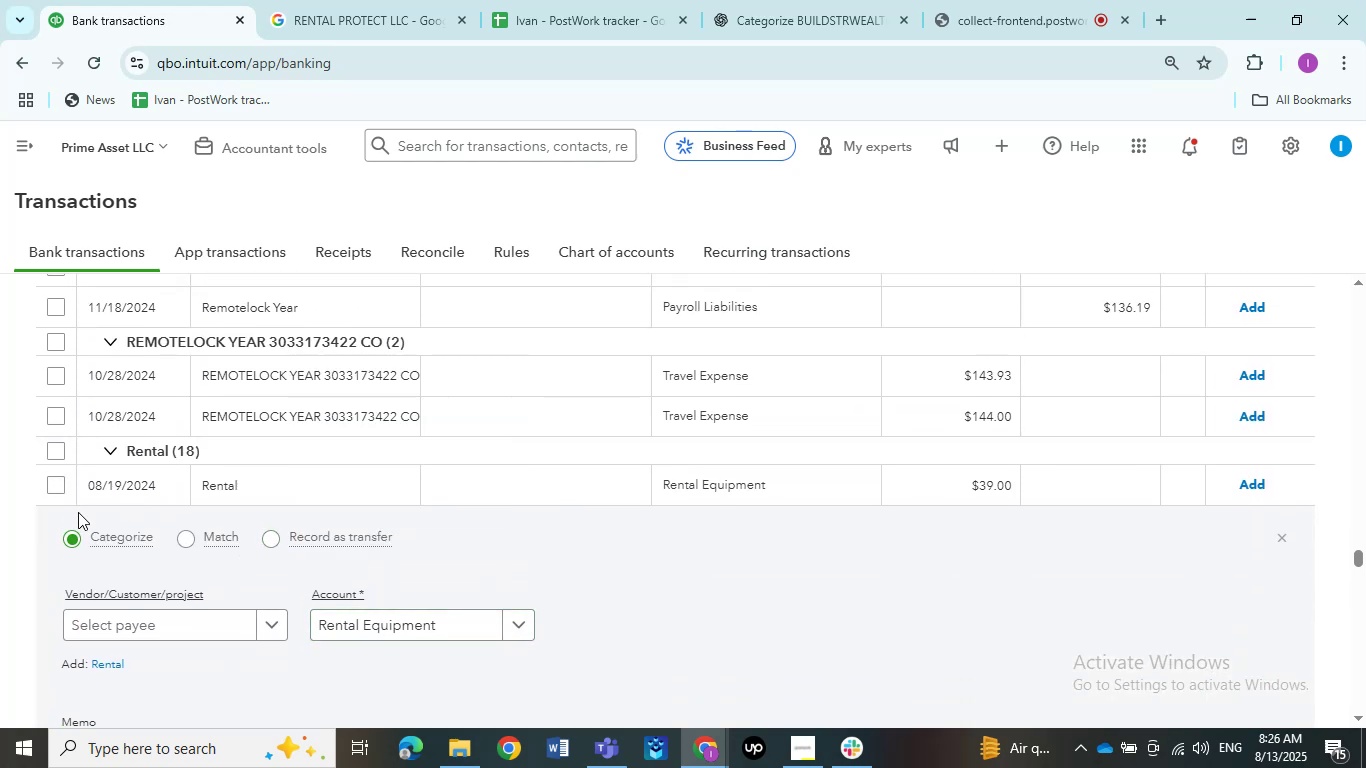 
left_click([50, 453])
 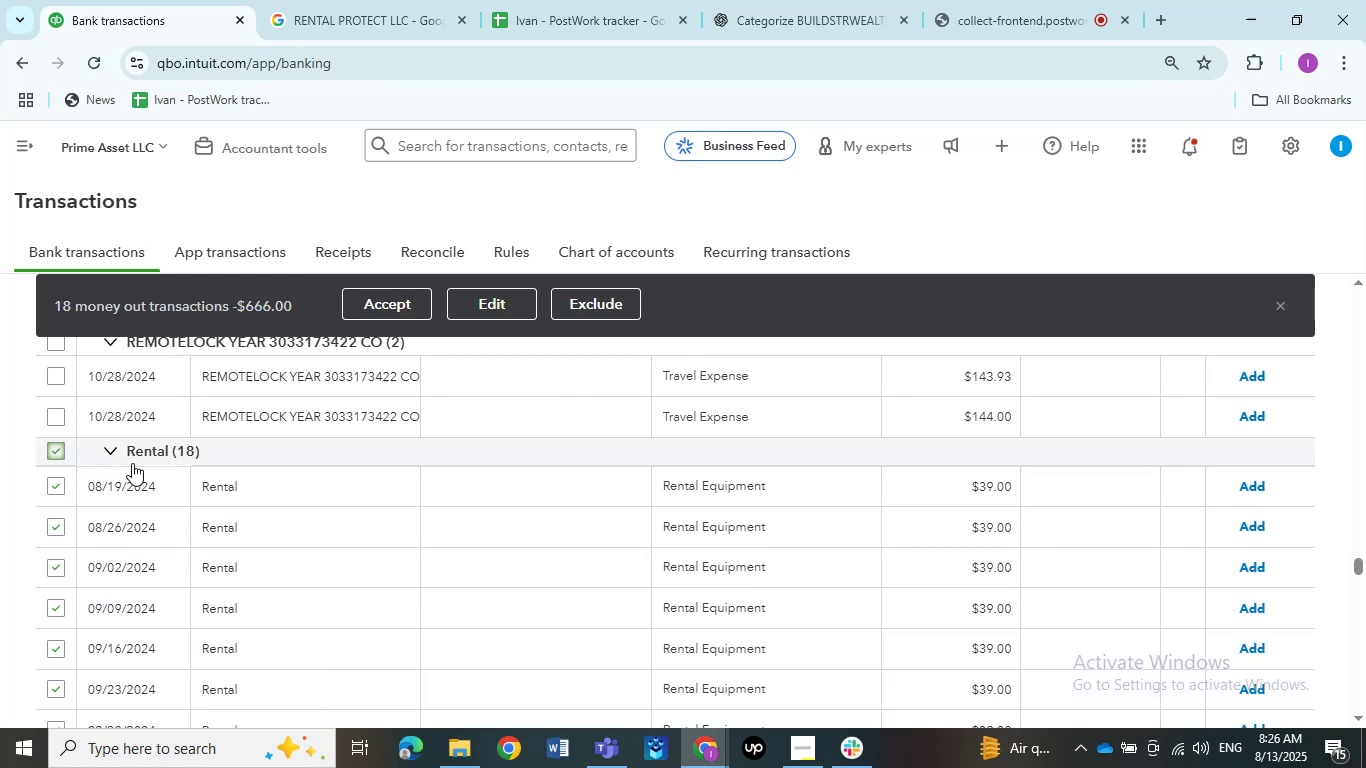 
scroll: coordinate [254, 492], scroll_direction: down, amount: 8.0
 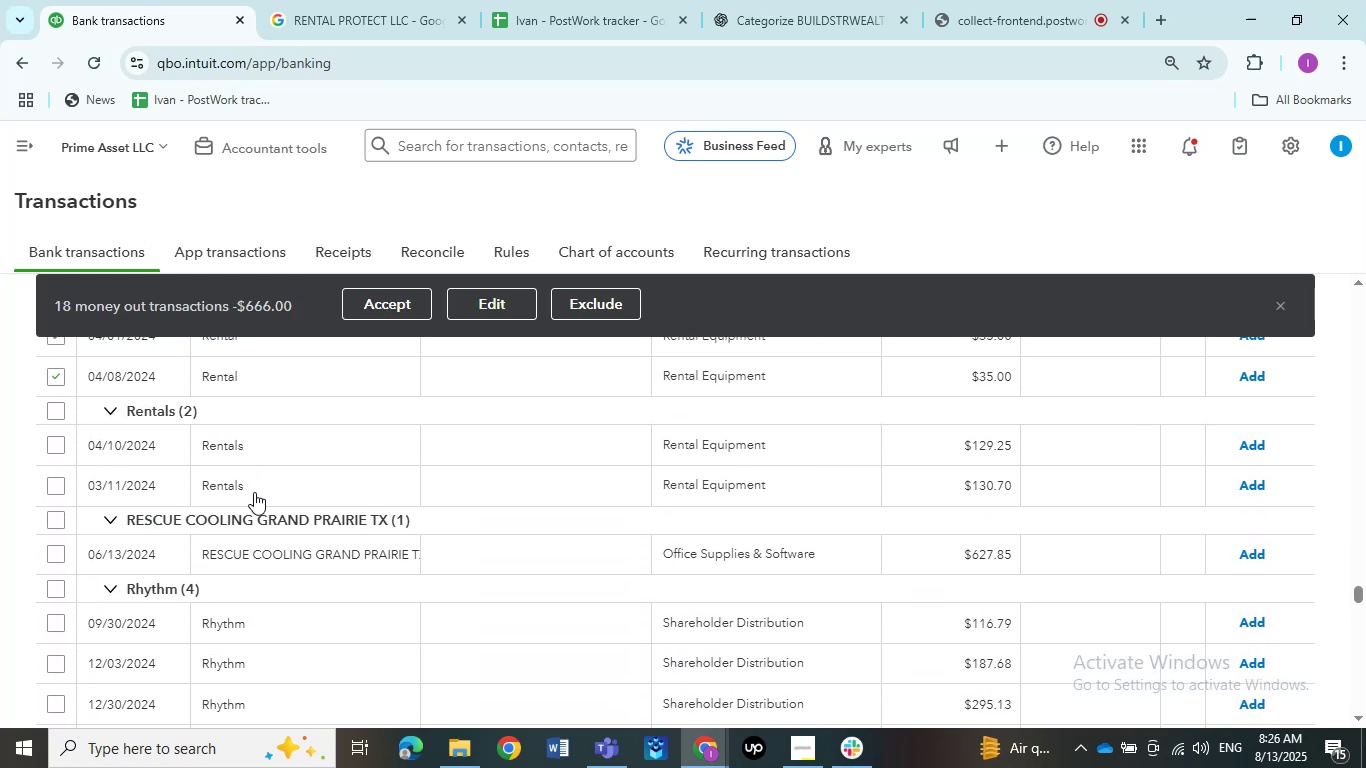 
scroll: coordinate [254, 492], scroll_direction: up, amount: 2.0
 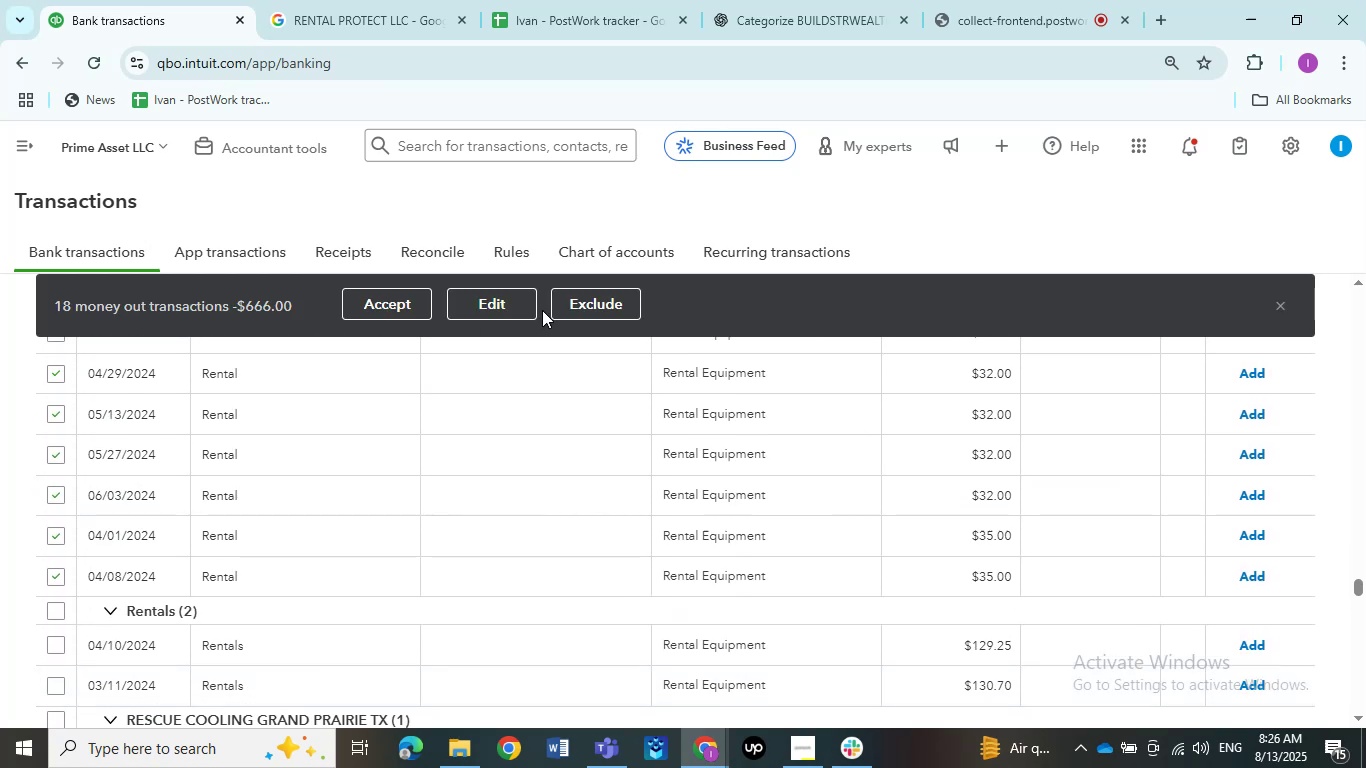 
left_click([489, 307])
 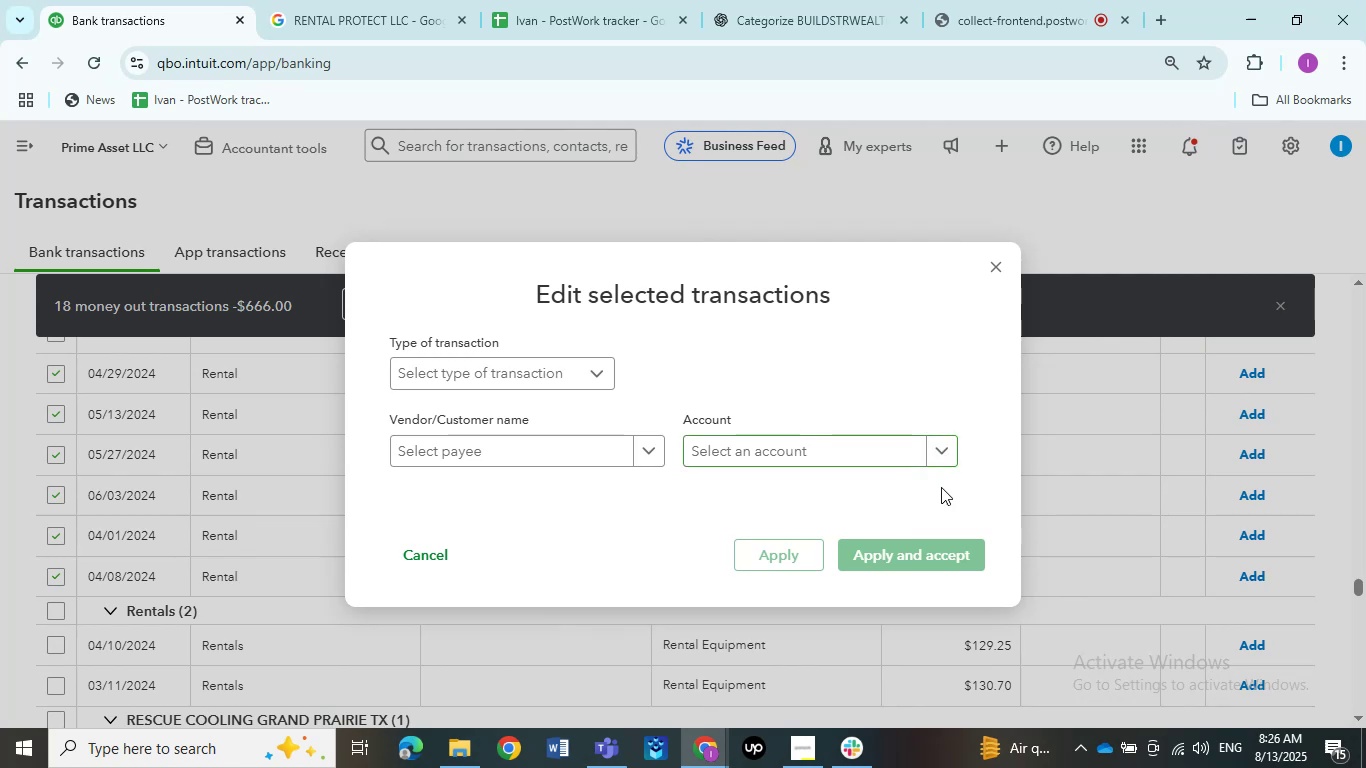 
wait(6.97)
 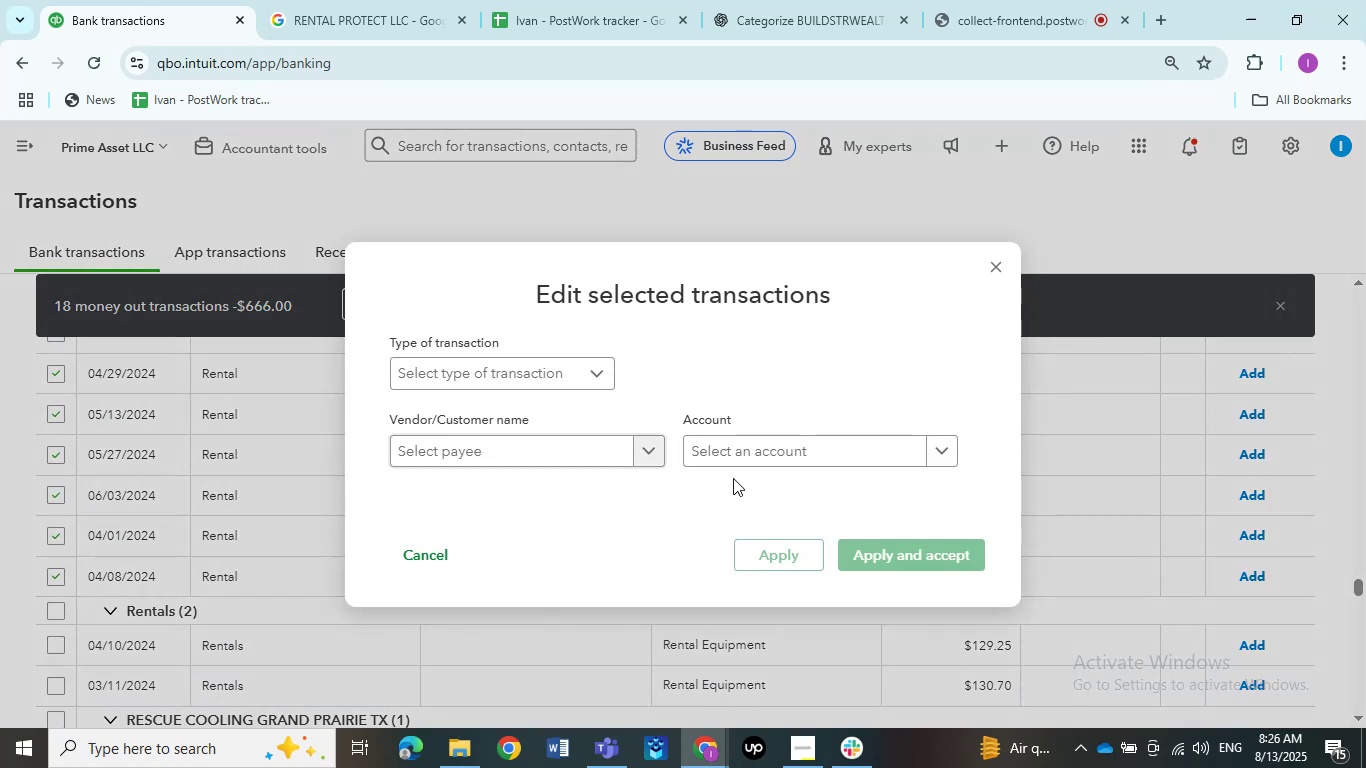 
left_click([941, 453])
 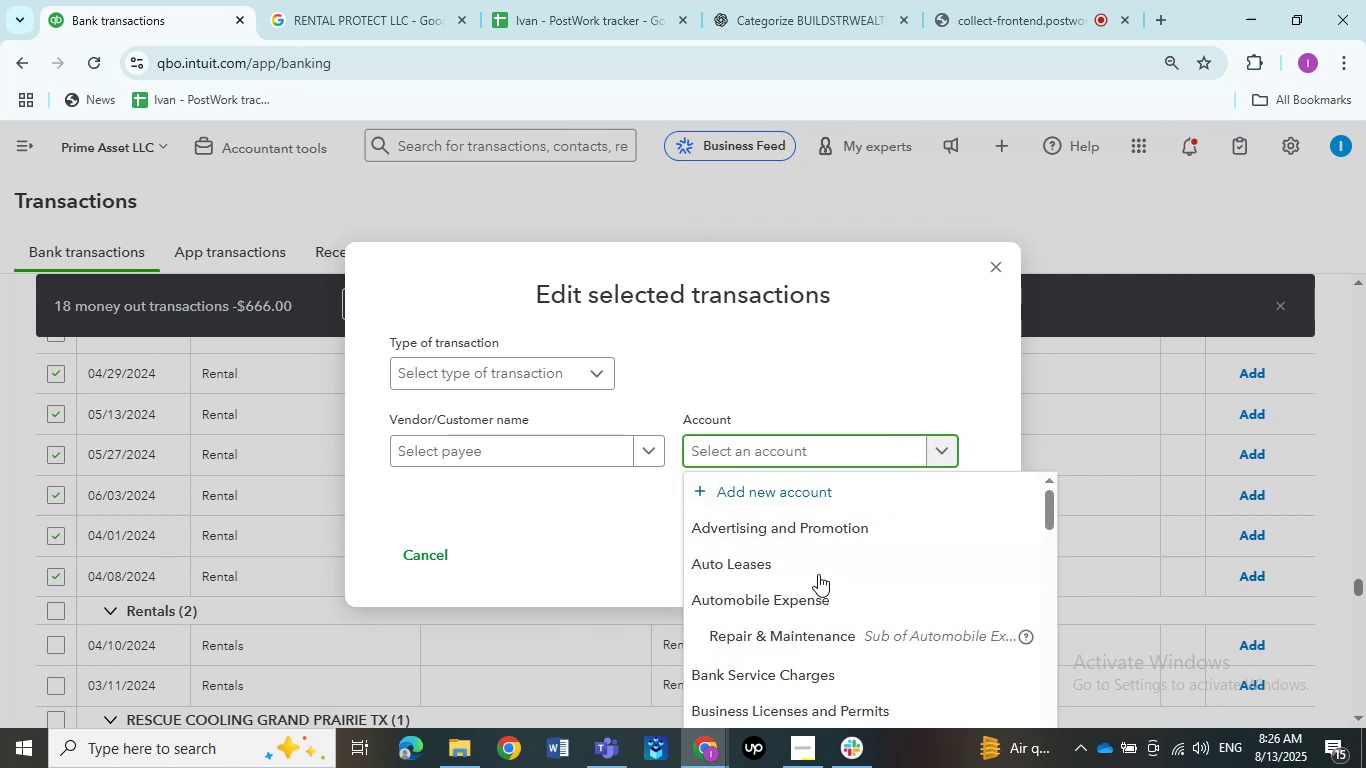 
scroll: coordinate [813, 592], scroll_direction: down, amount: 1.0
 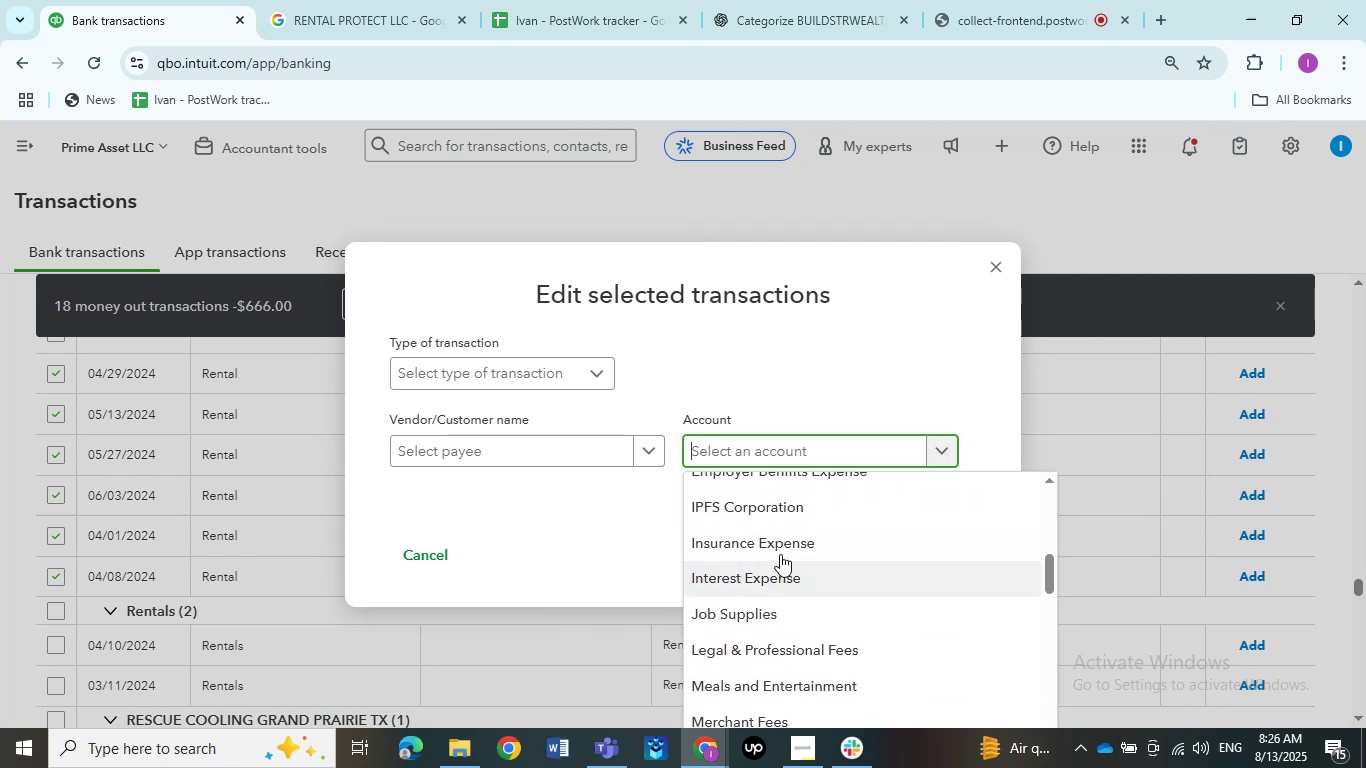 
left_click([778, 551])
 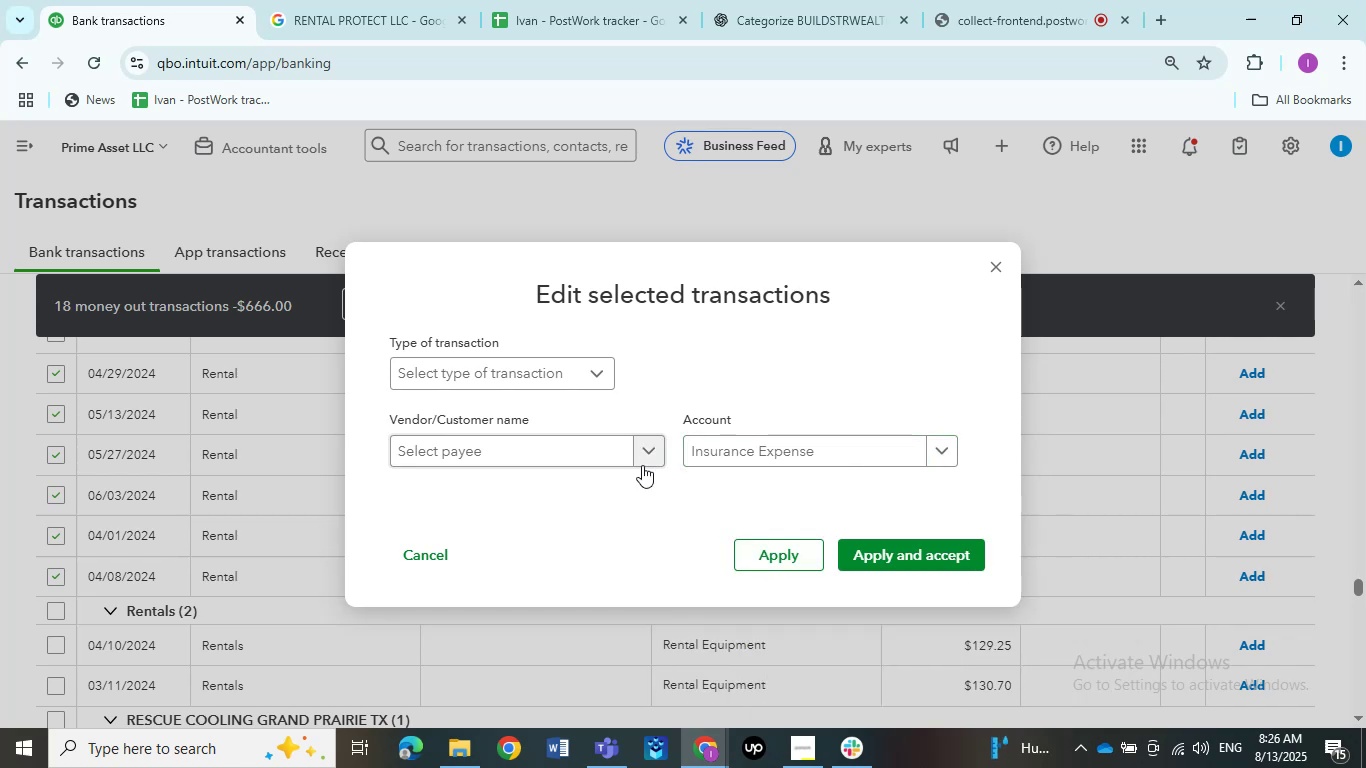 
left_click([645, 446])
 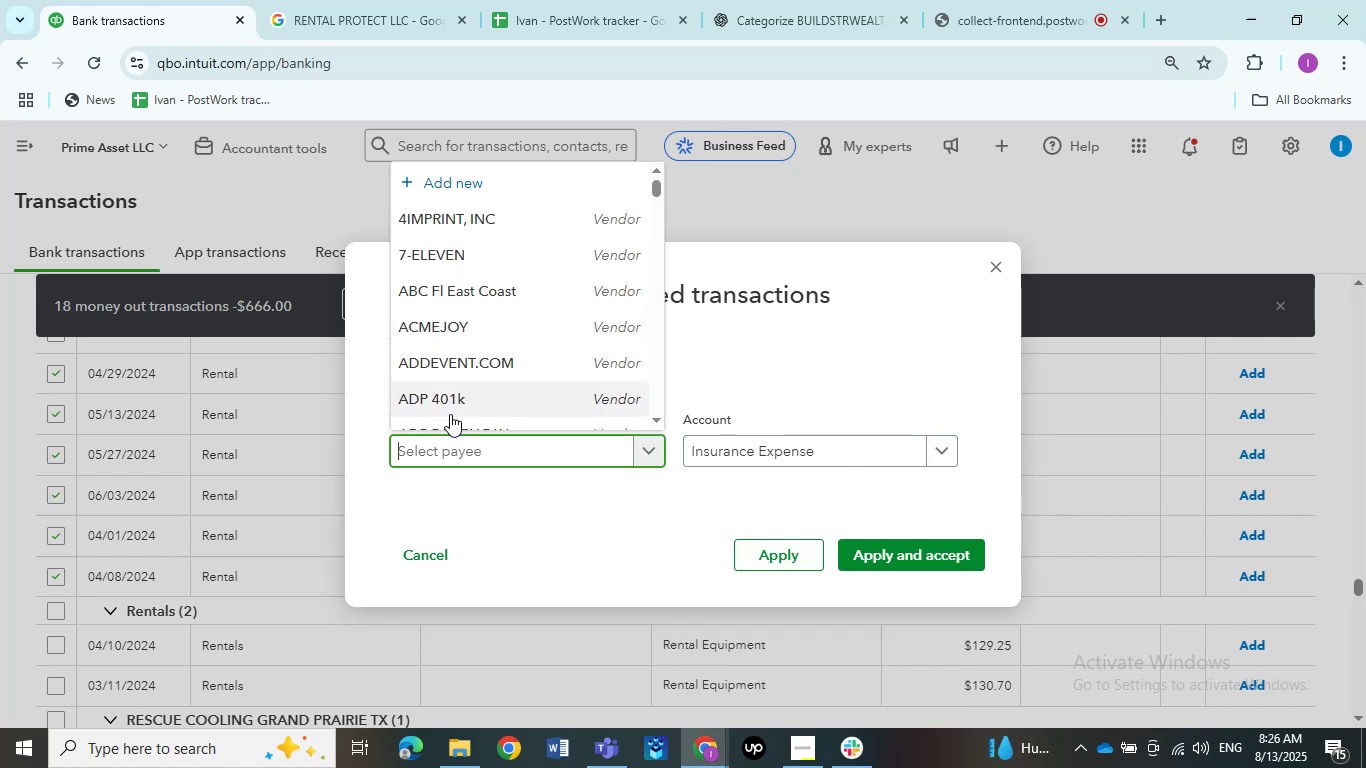 
left_click([458, 441])
 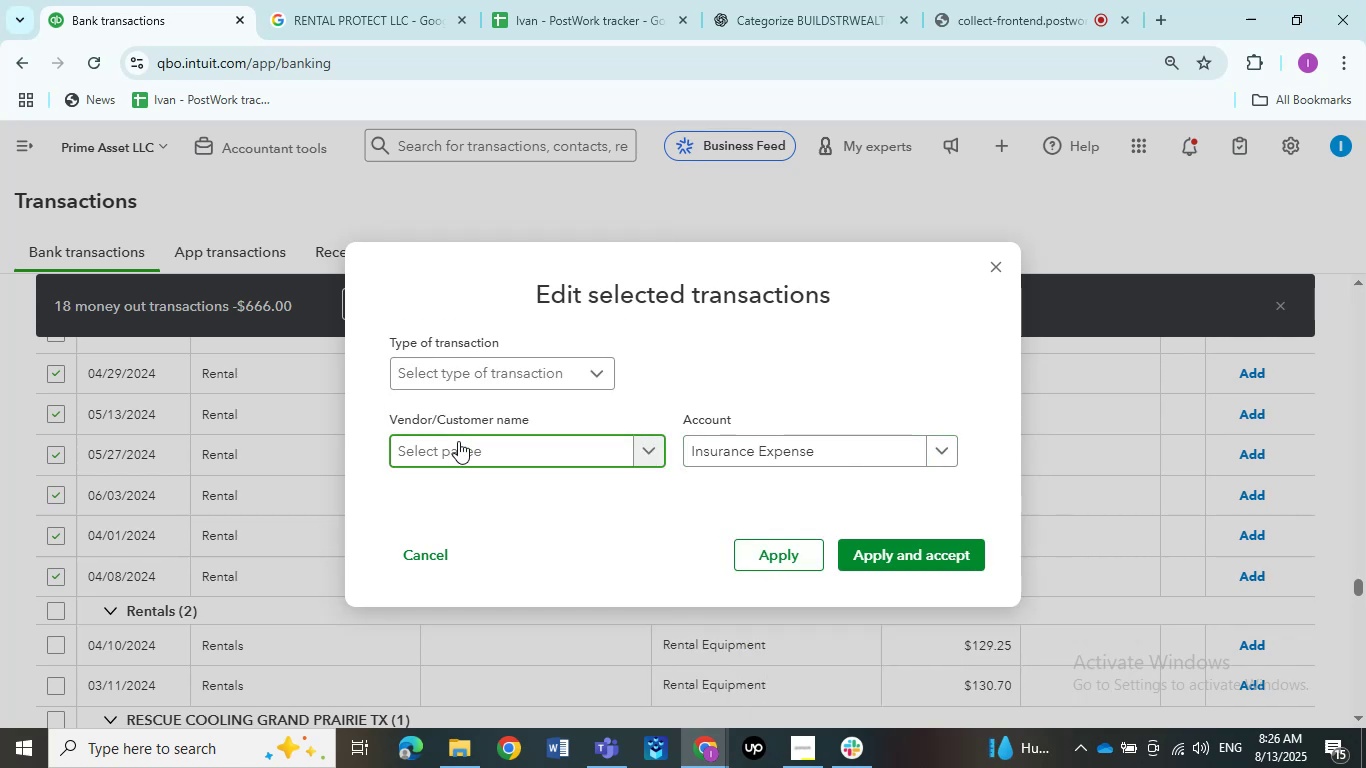 
key(Control+V)
 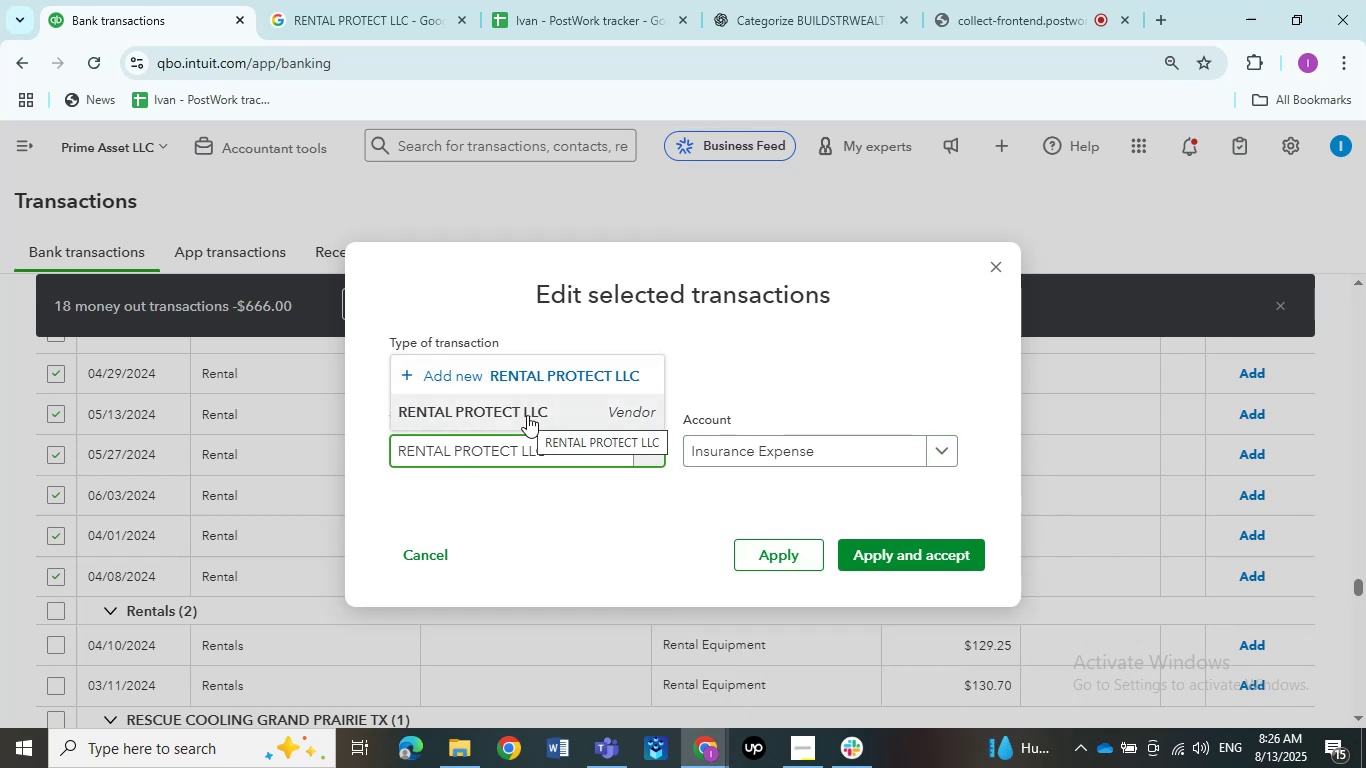 
left_click([527, 415])
 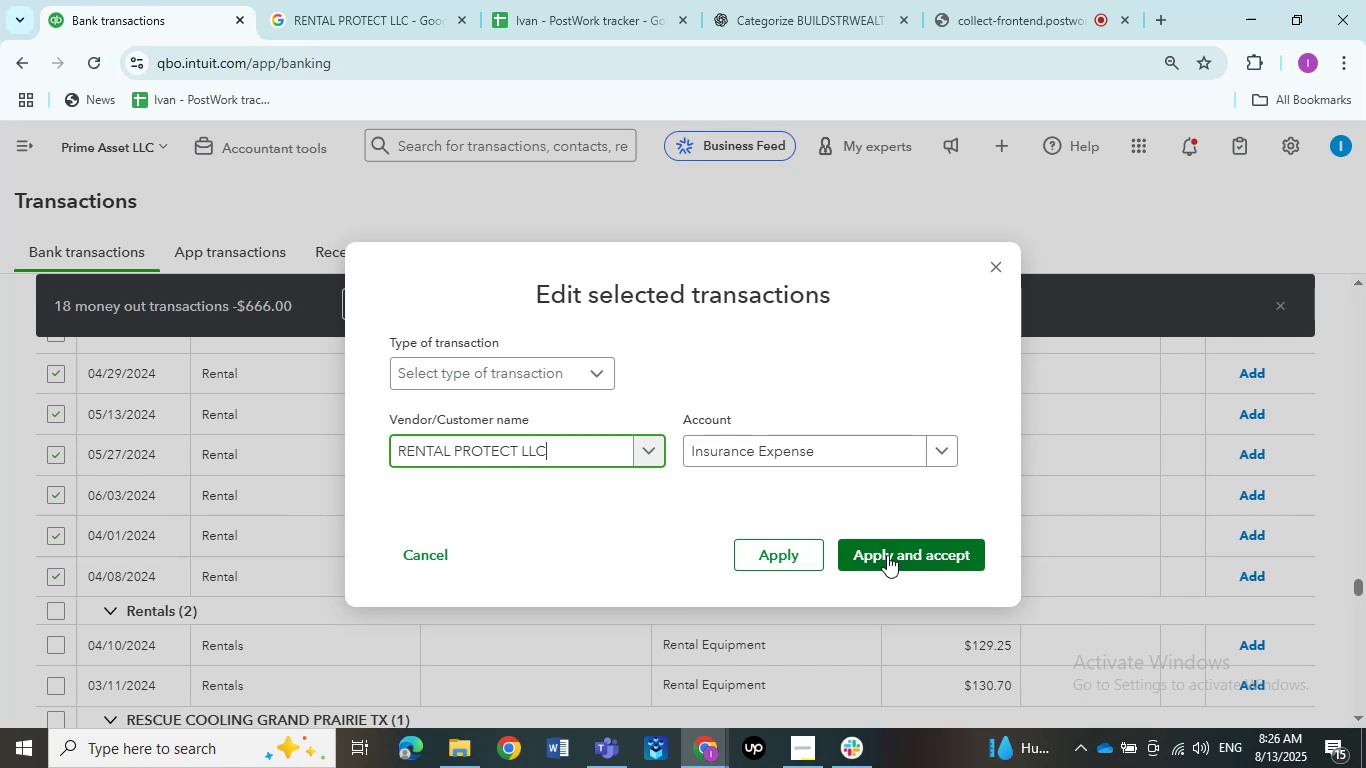 
wait(7.99)
 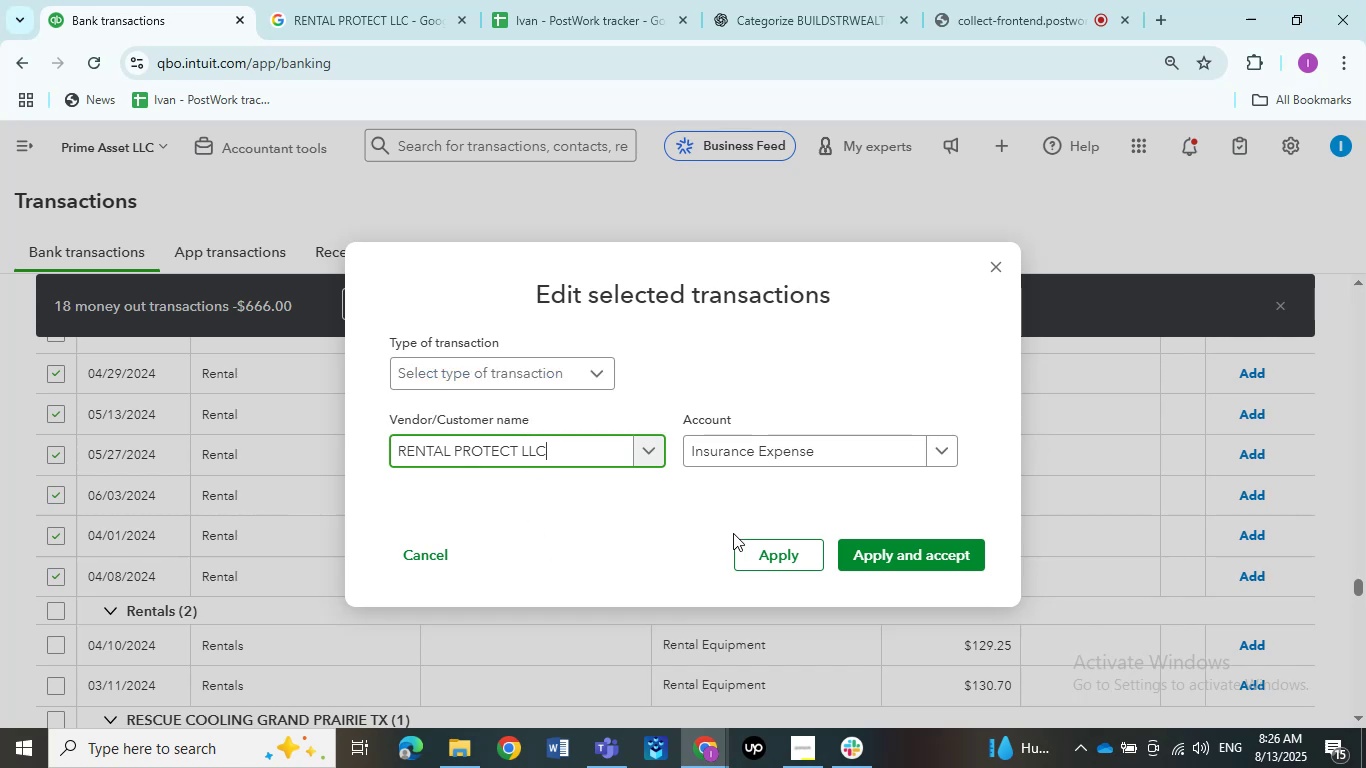 
left_click([879, 555])
 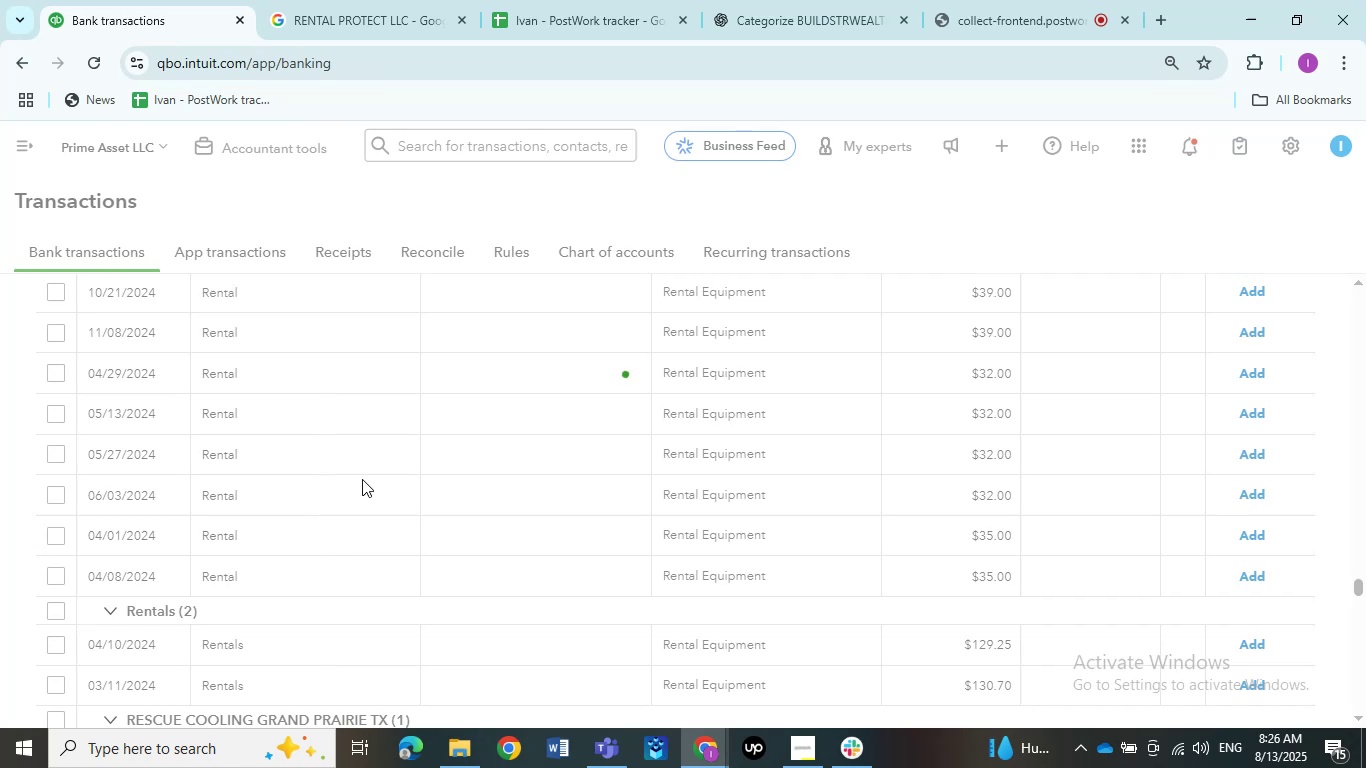 
wait(8.33)
 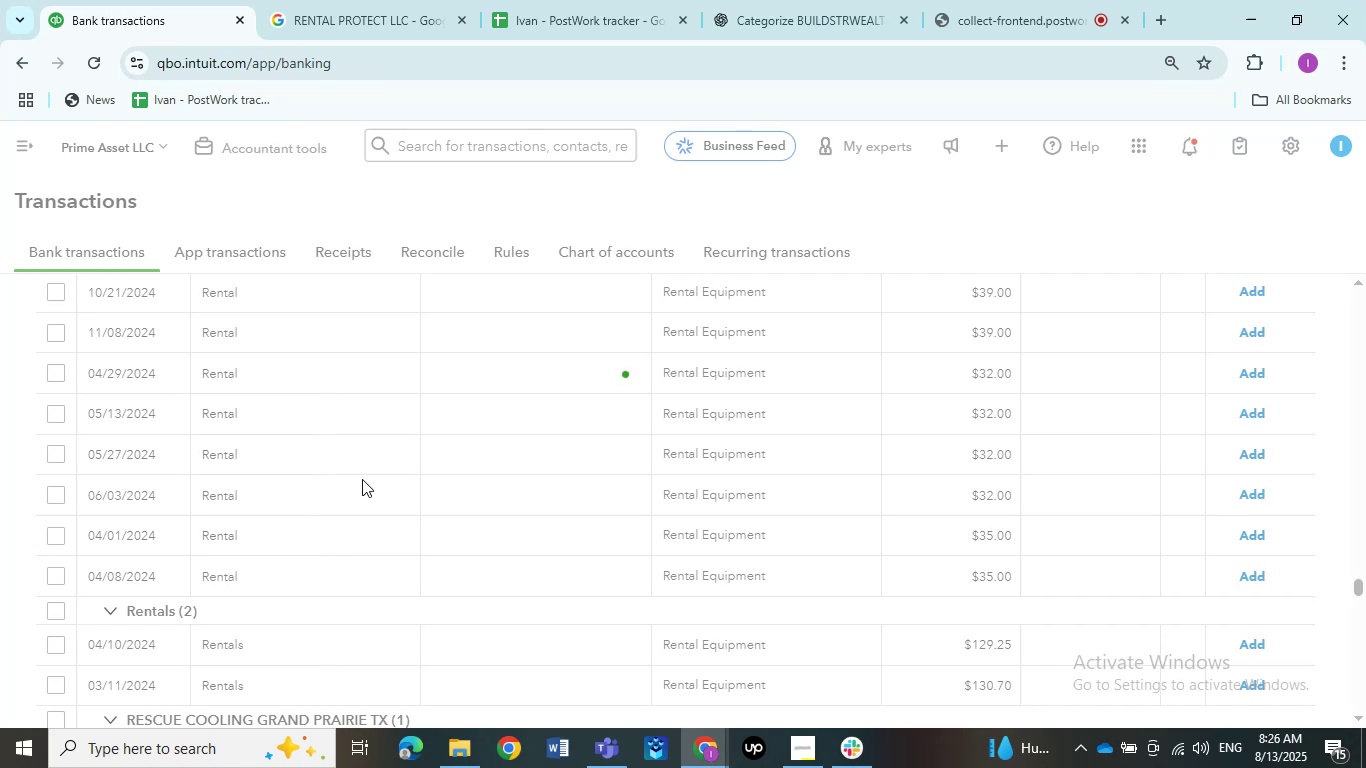 
scroll: coordinate [362, 479], scroll_direction: down, amount: 8.0
 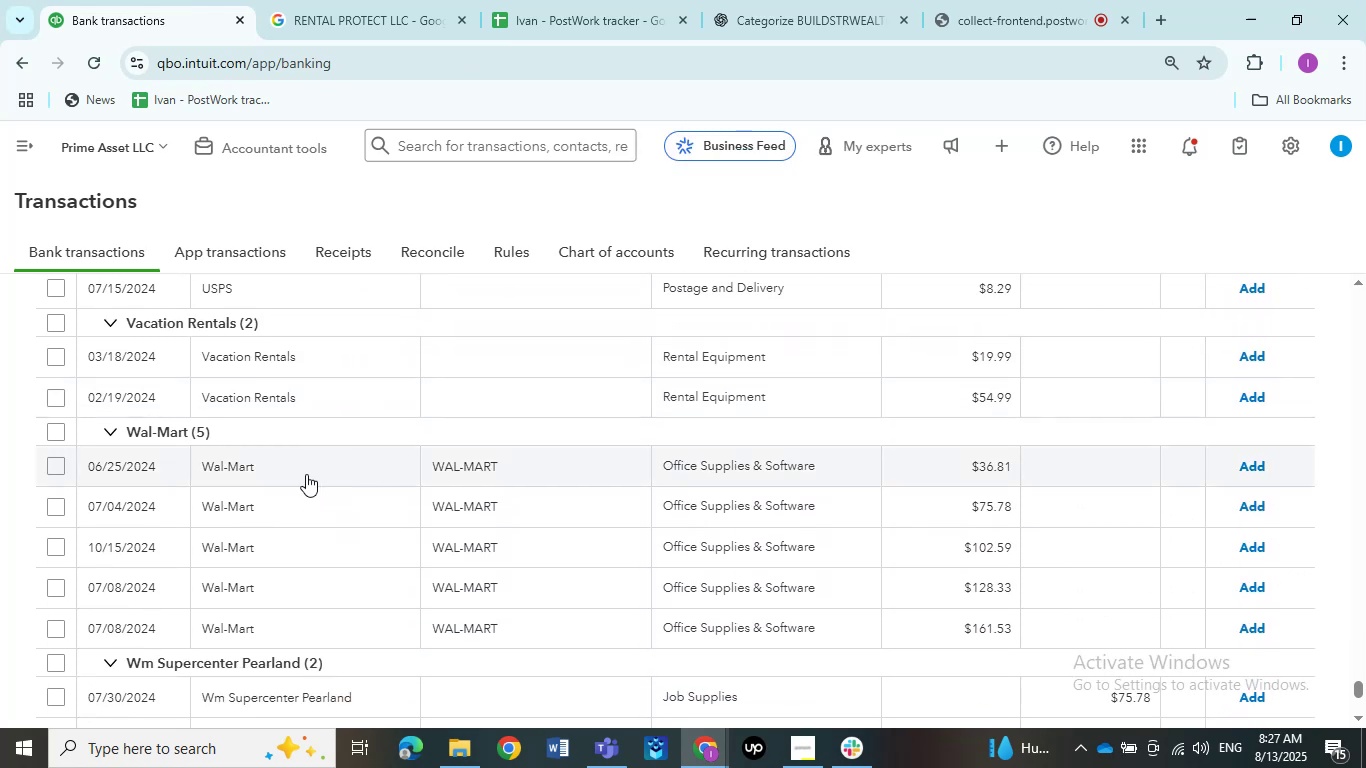 
left_click([244, 459])
 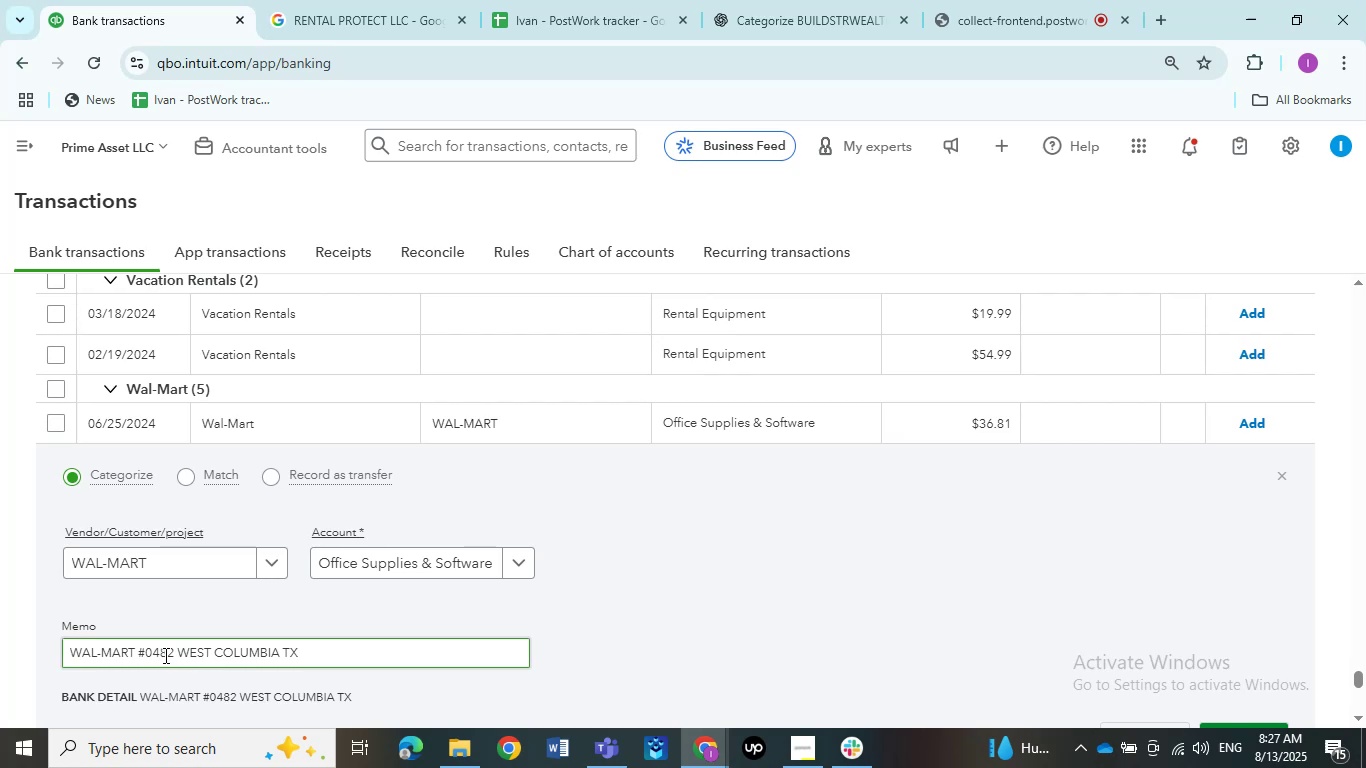 
left_click_drag(start_coordinate=[138, 650], to_coordinate=[55, 654])
 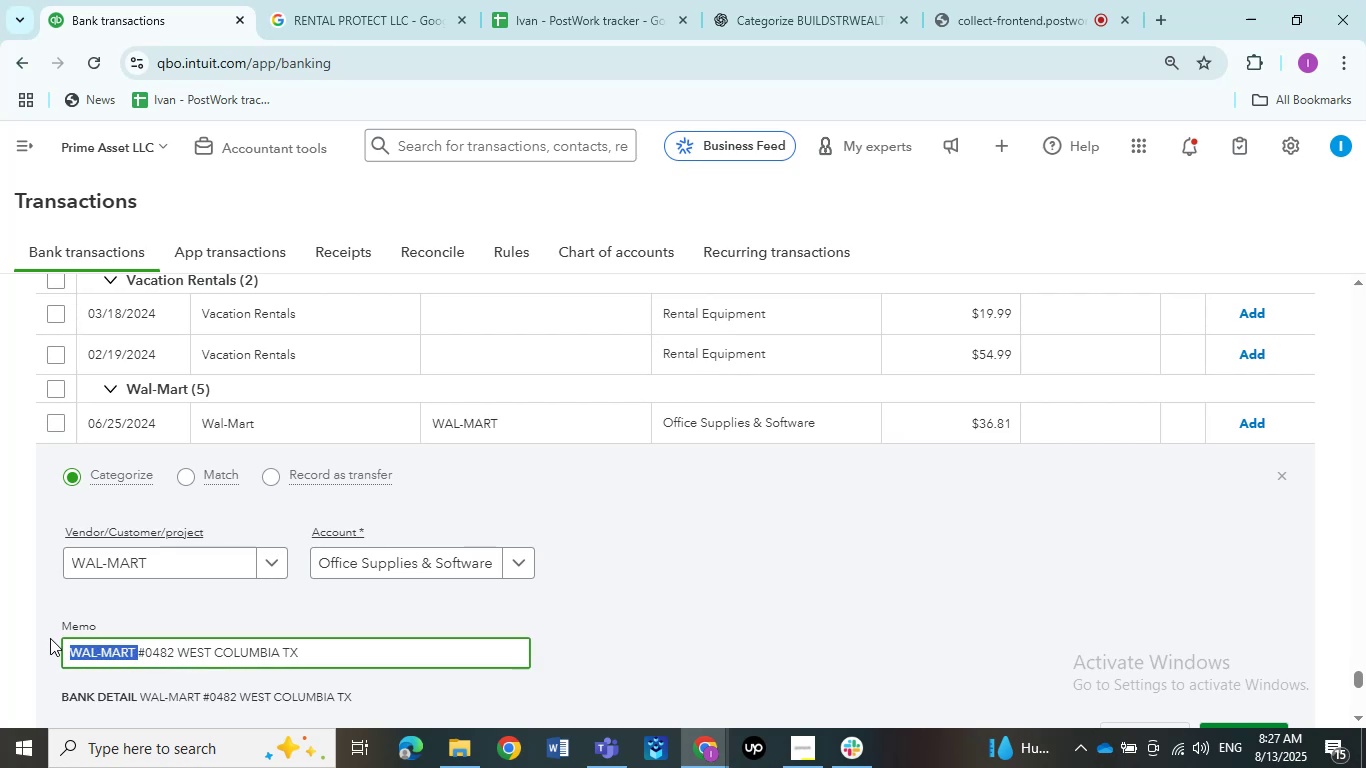 
key(Control+C)
 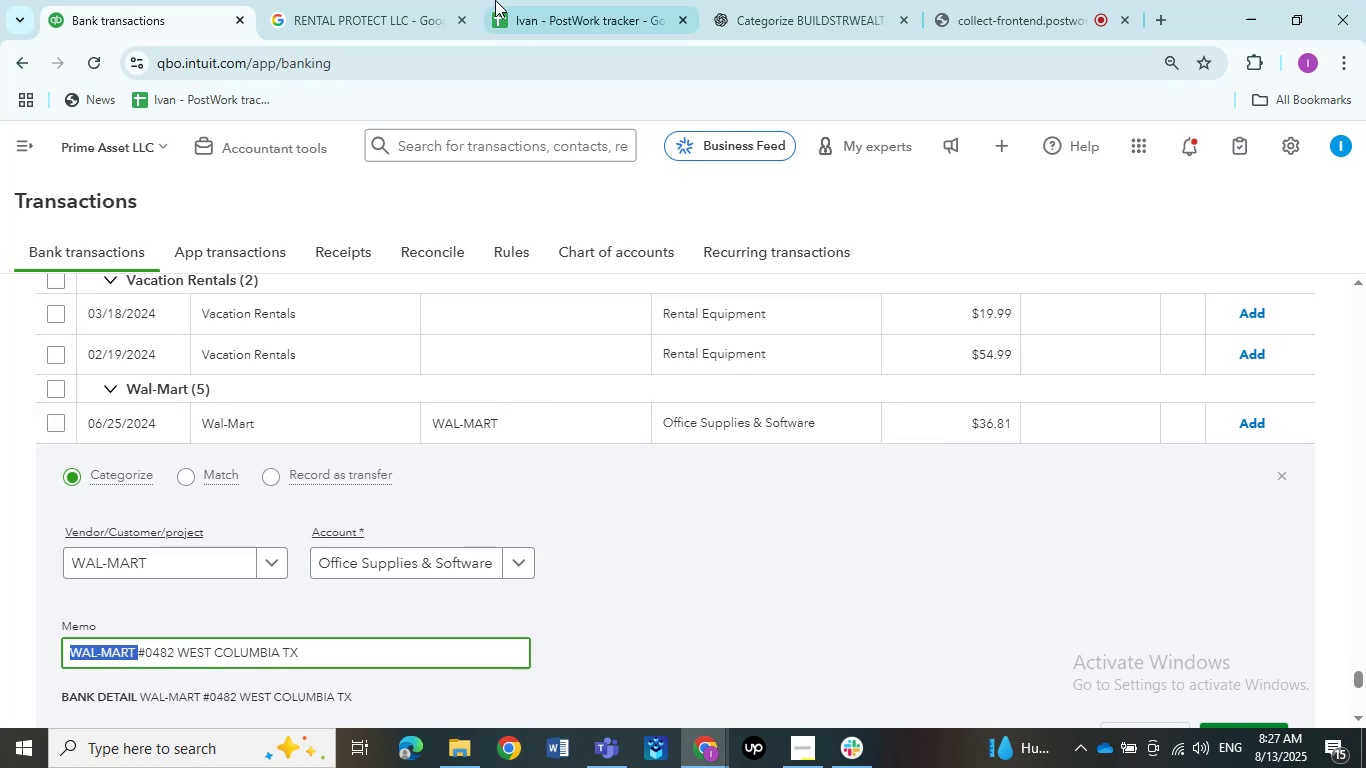 
left_click([379, 8])
 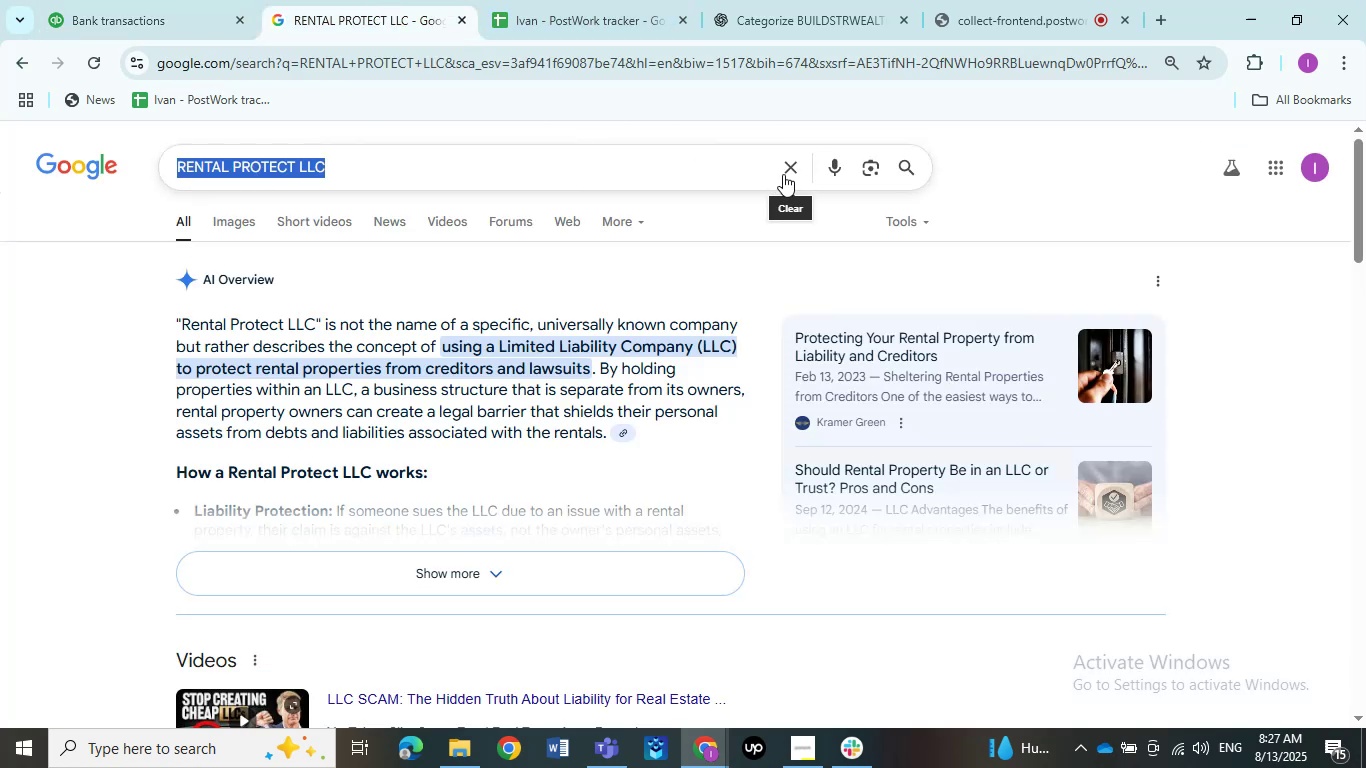 
left_click([792, 169])
 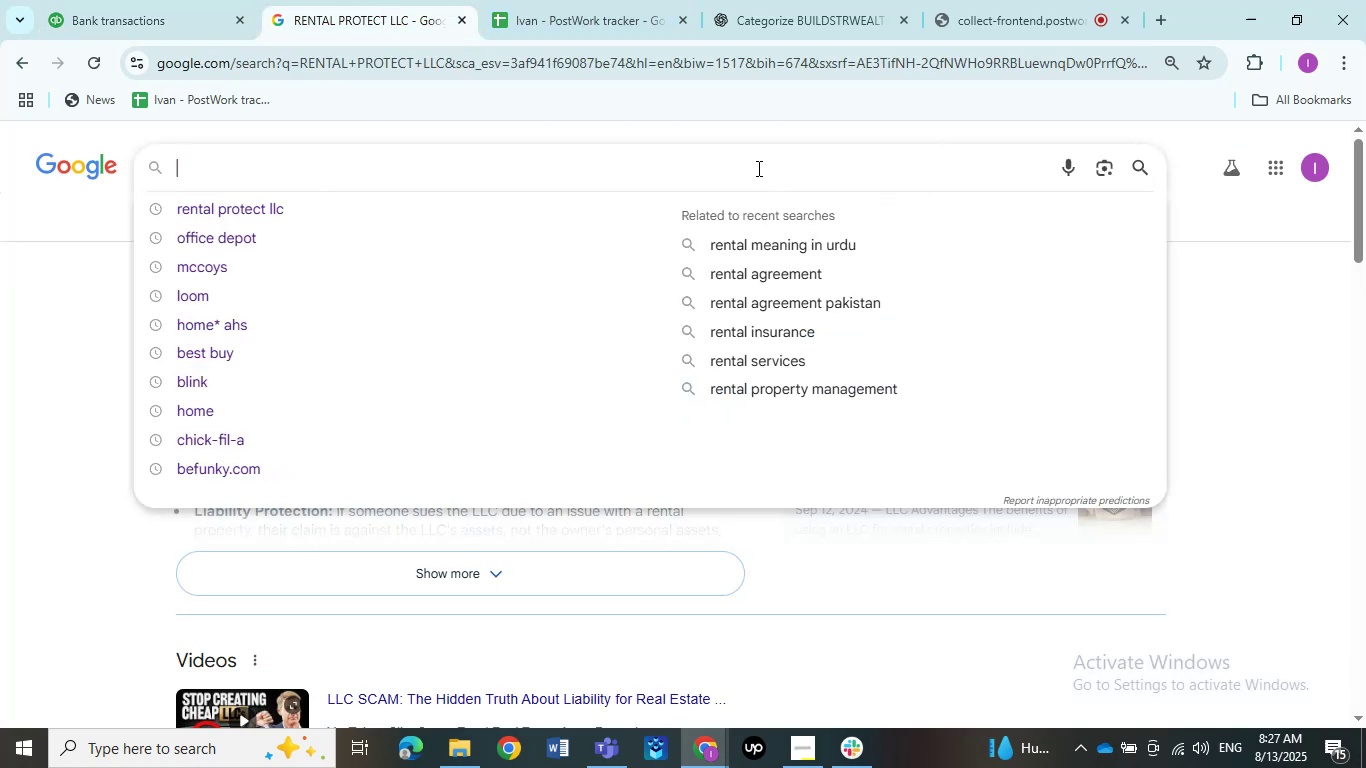 
left_click([757, 168])
 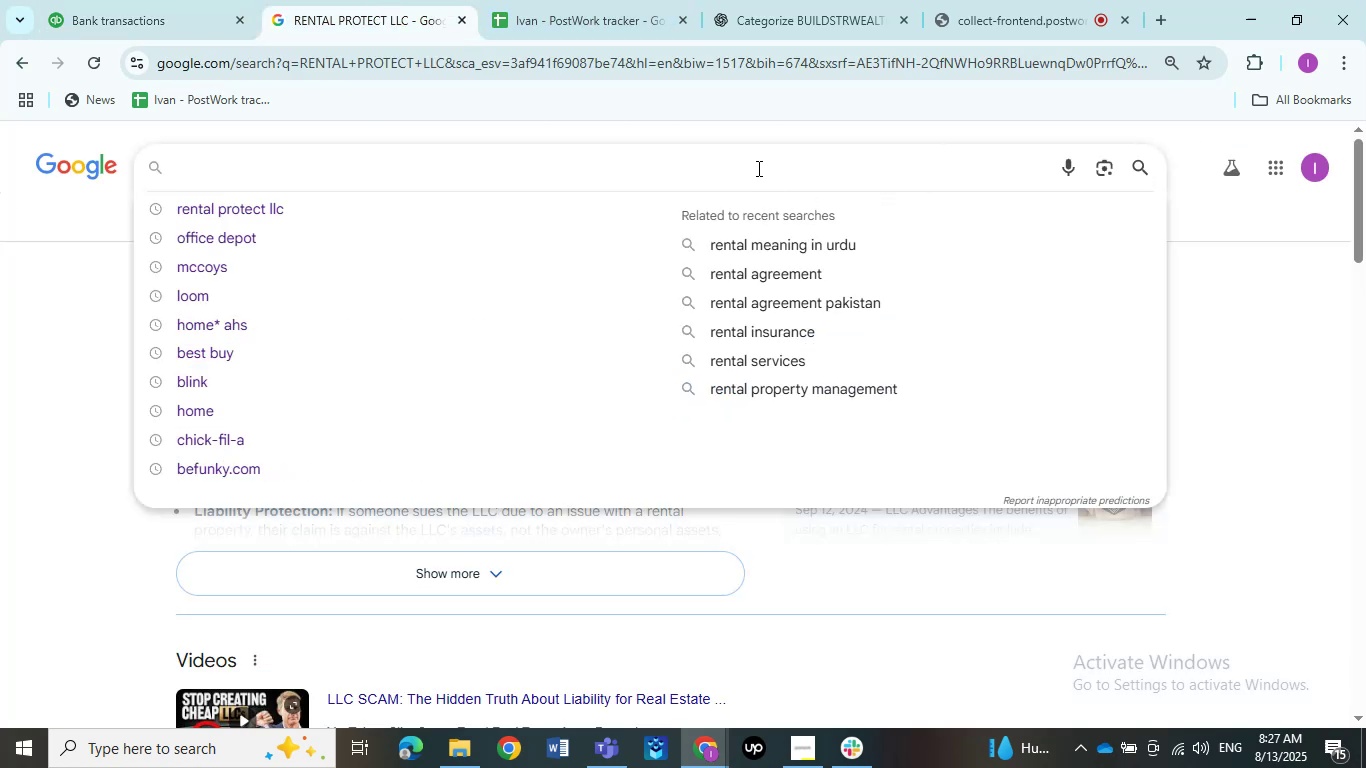 
key(Control+V)
 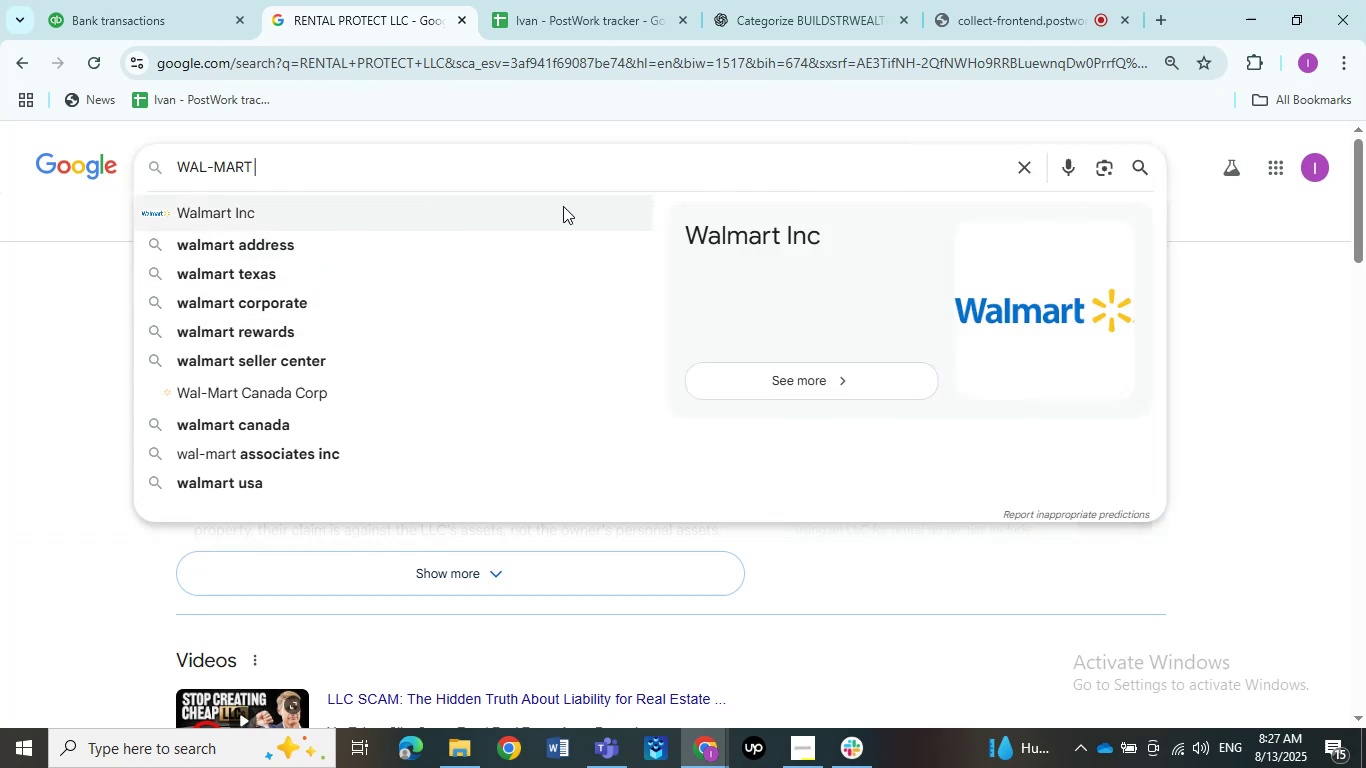 
wait(6.14)
 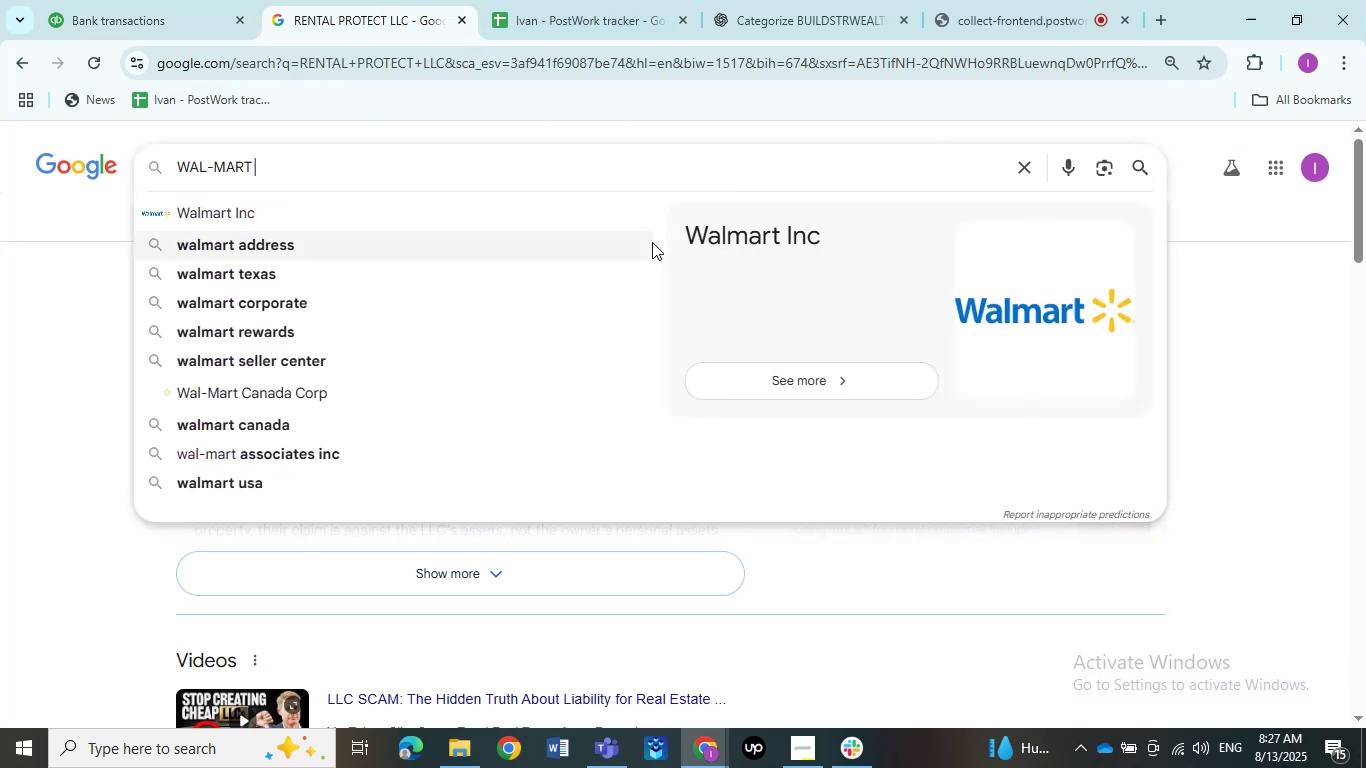 
left_click([1139, 165])
 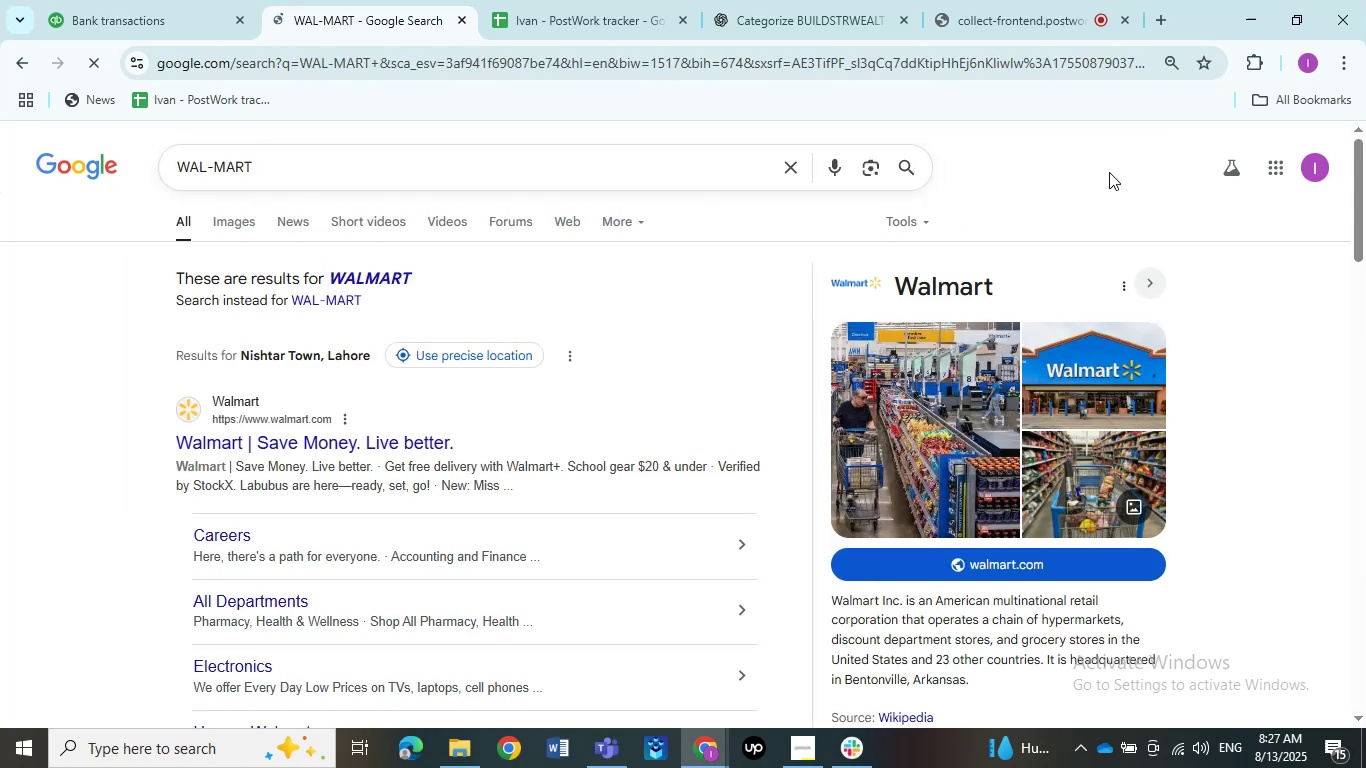 
left_click([148, 26])
 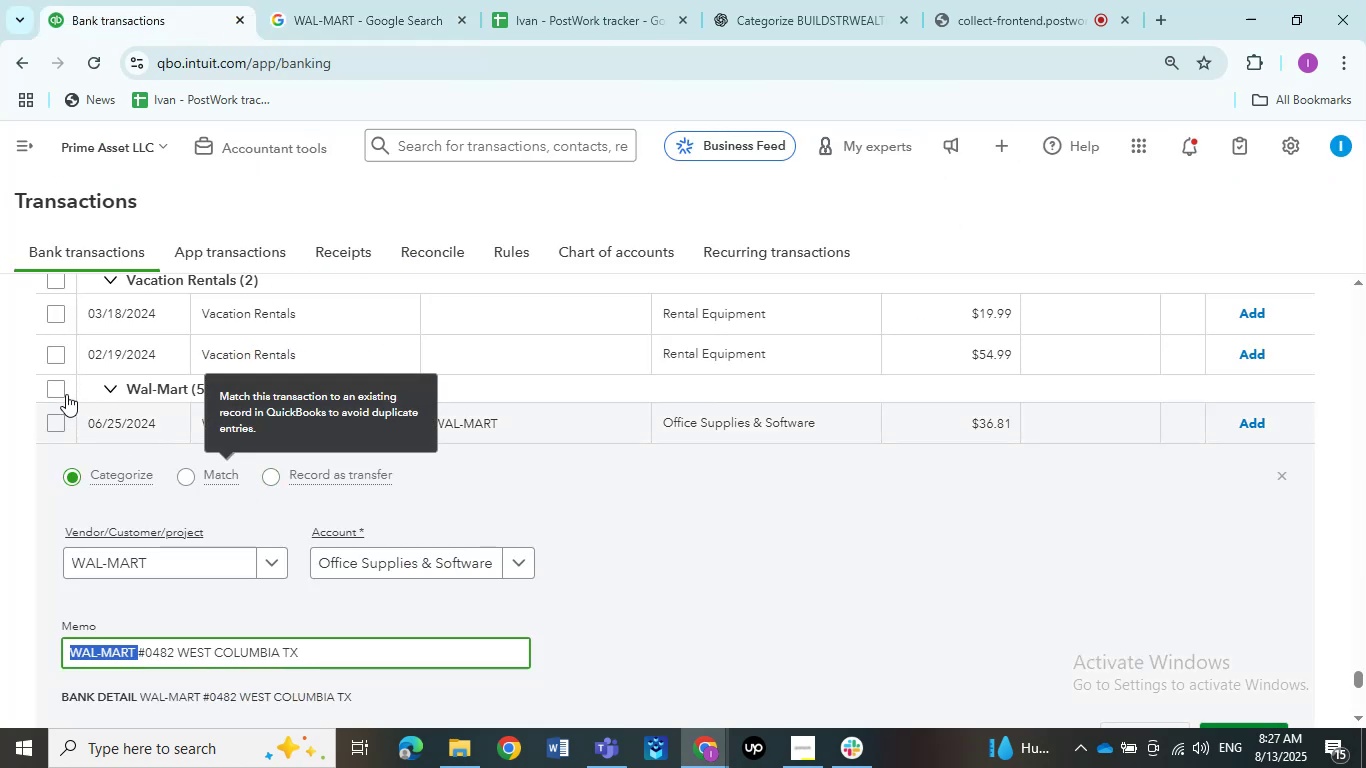 
left_click([61, 390])
 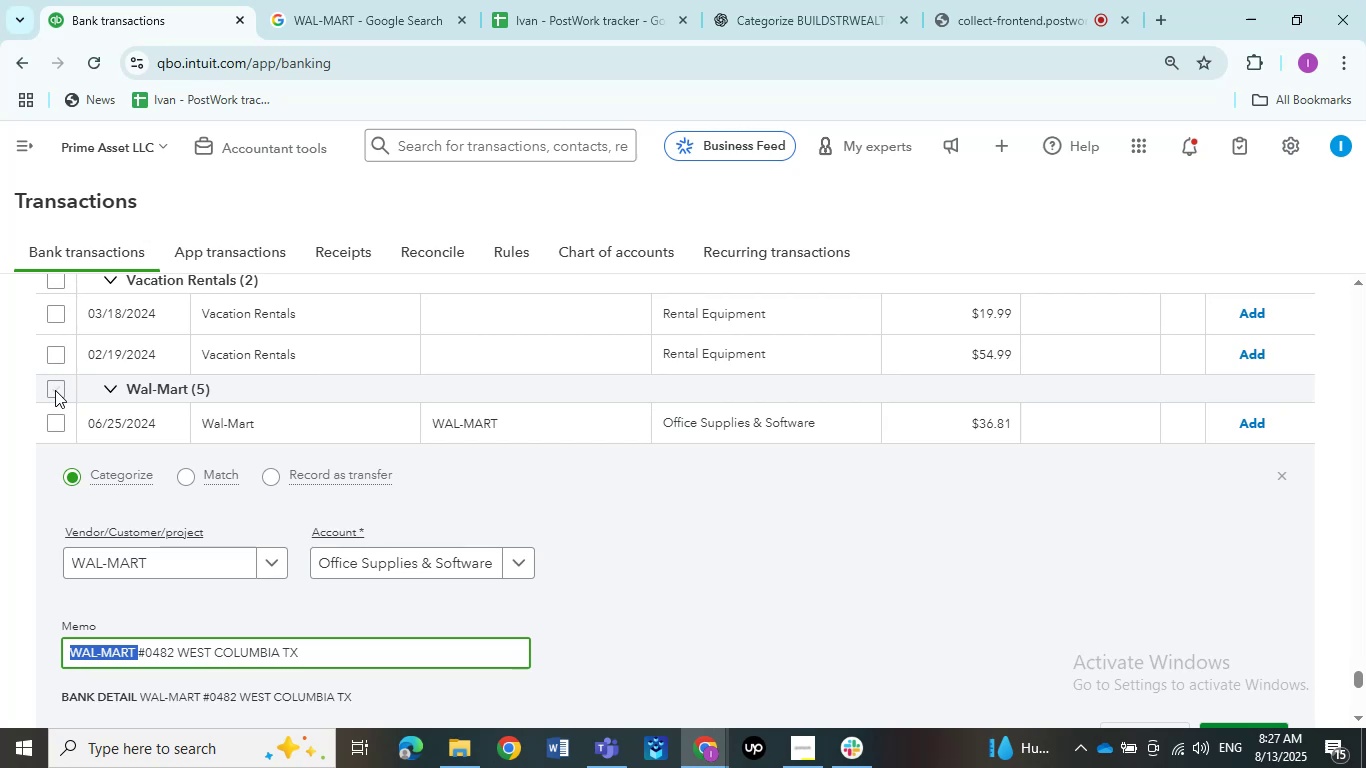 
left_click([55, 390])
 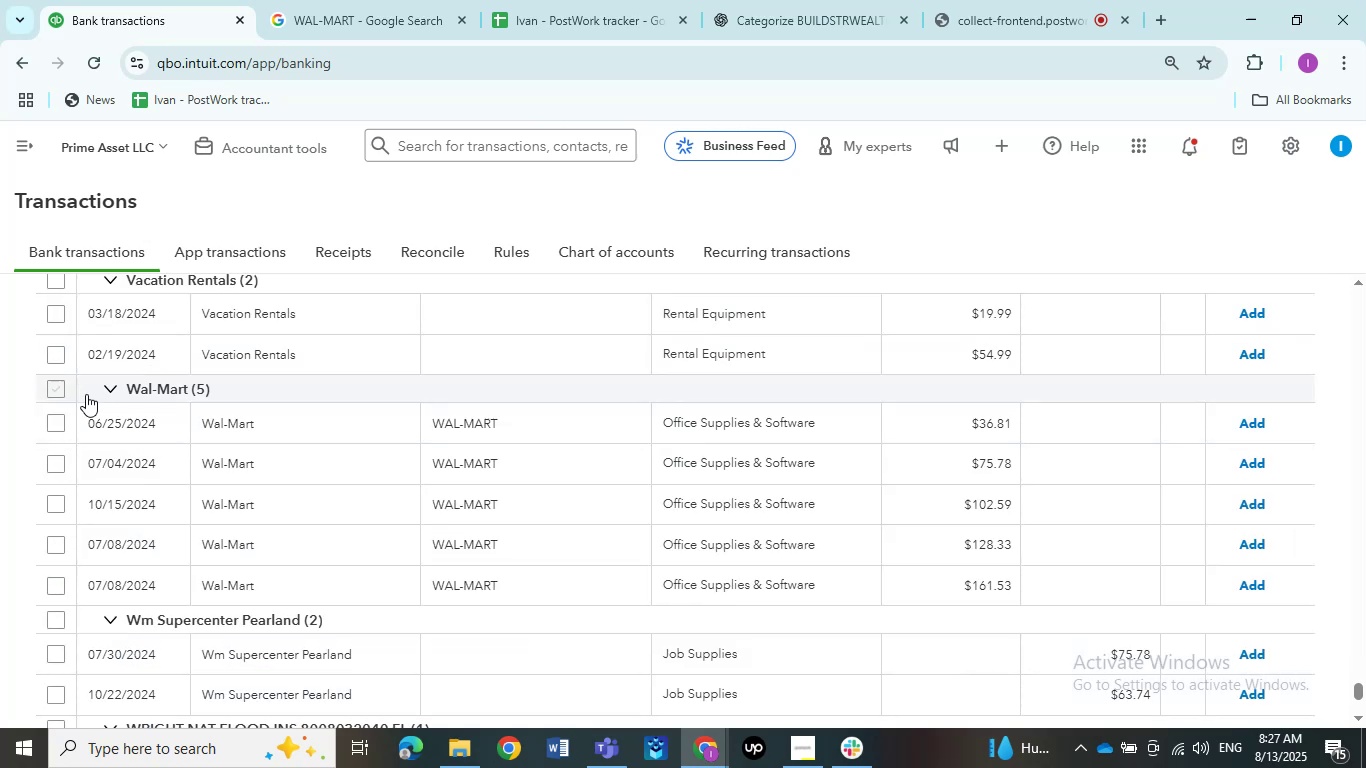 
left_click([54, 390])
 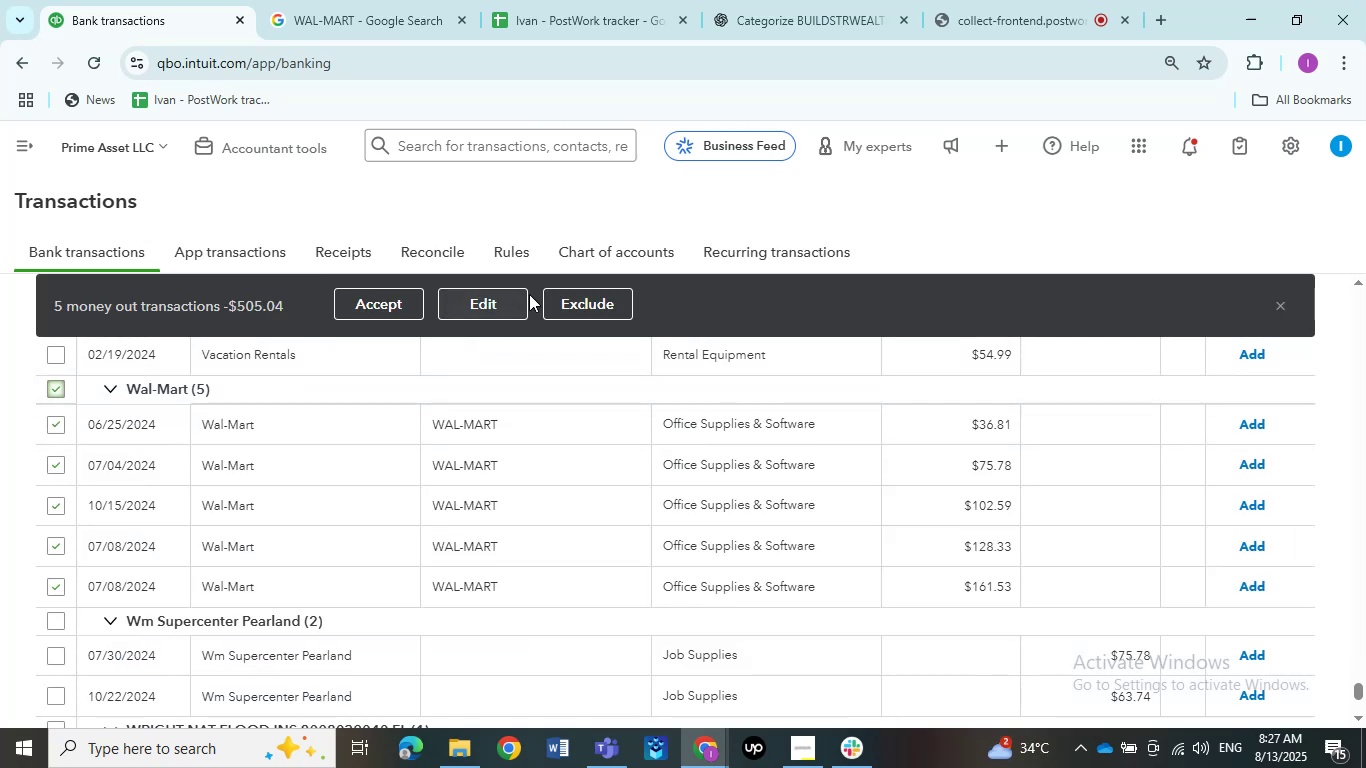 
left_click([493, 296])
 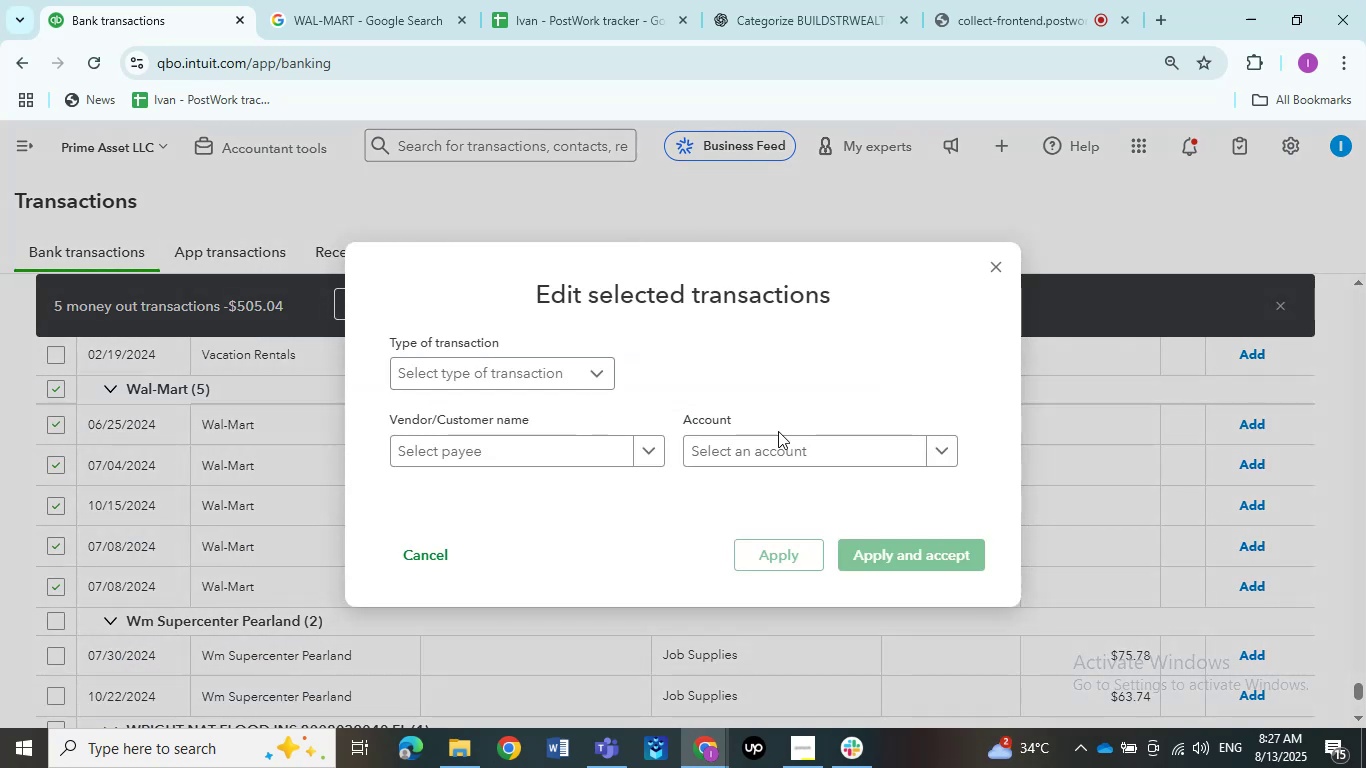 
left_click([945, 450])
 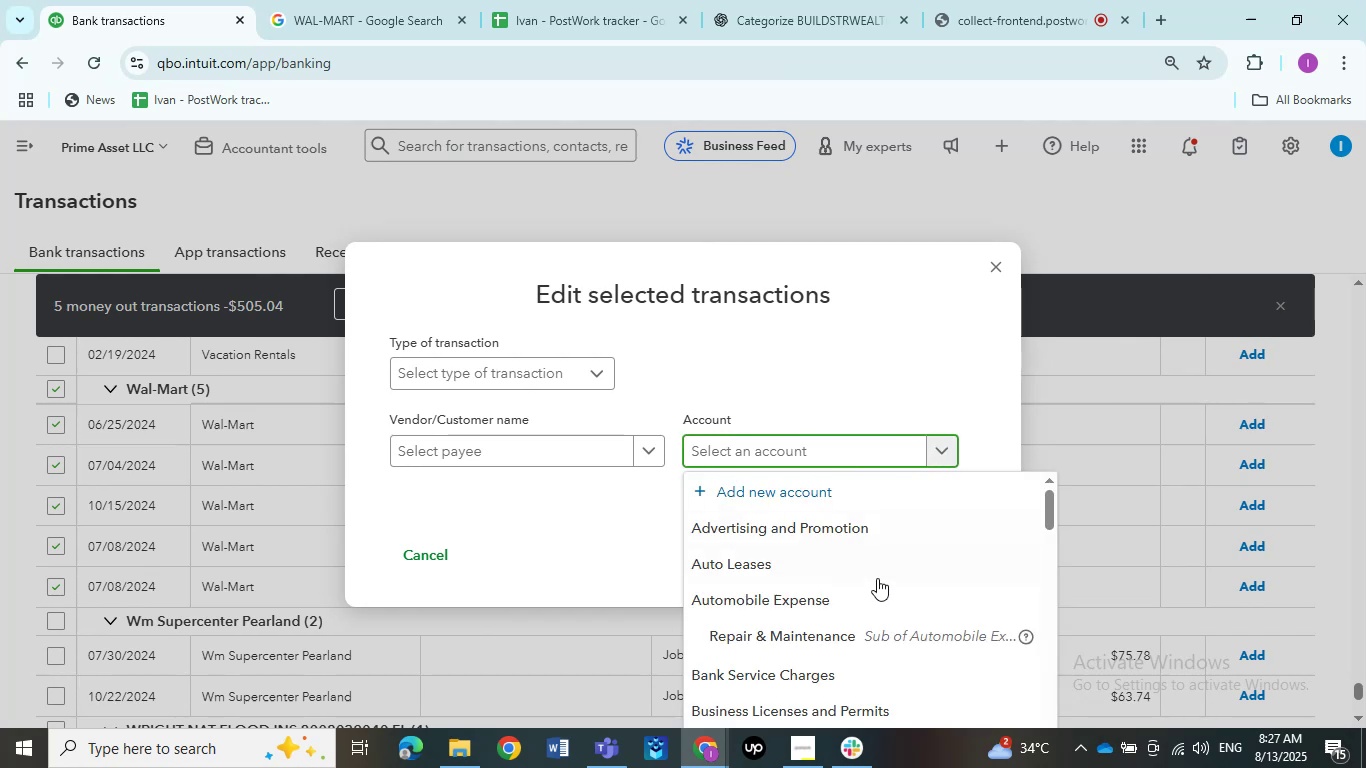 
scroll: coordinate [856, 606], scroll_direction: down, amount: 8.0
 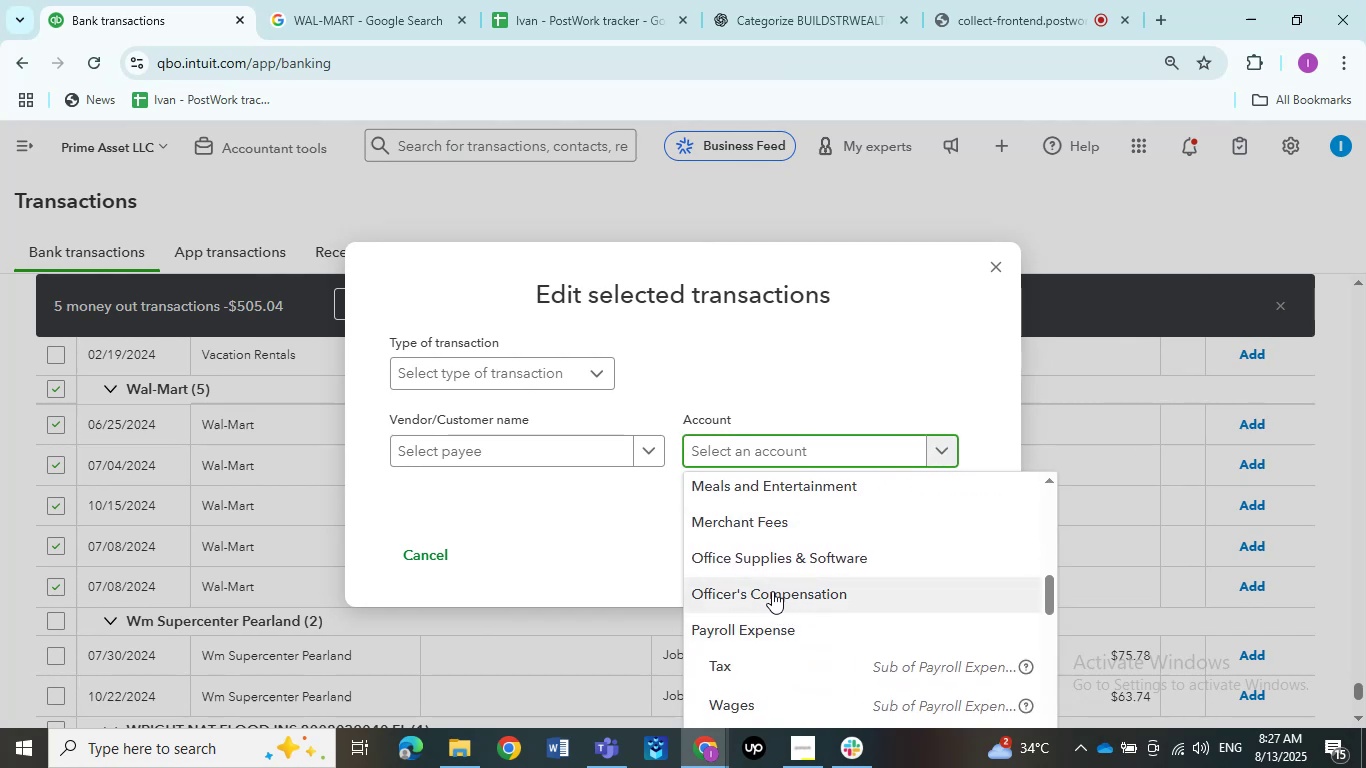 
scroll: coordinate [767, 551], scroll_direction: up, amount: 1.0
 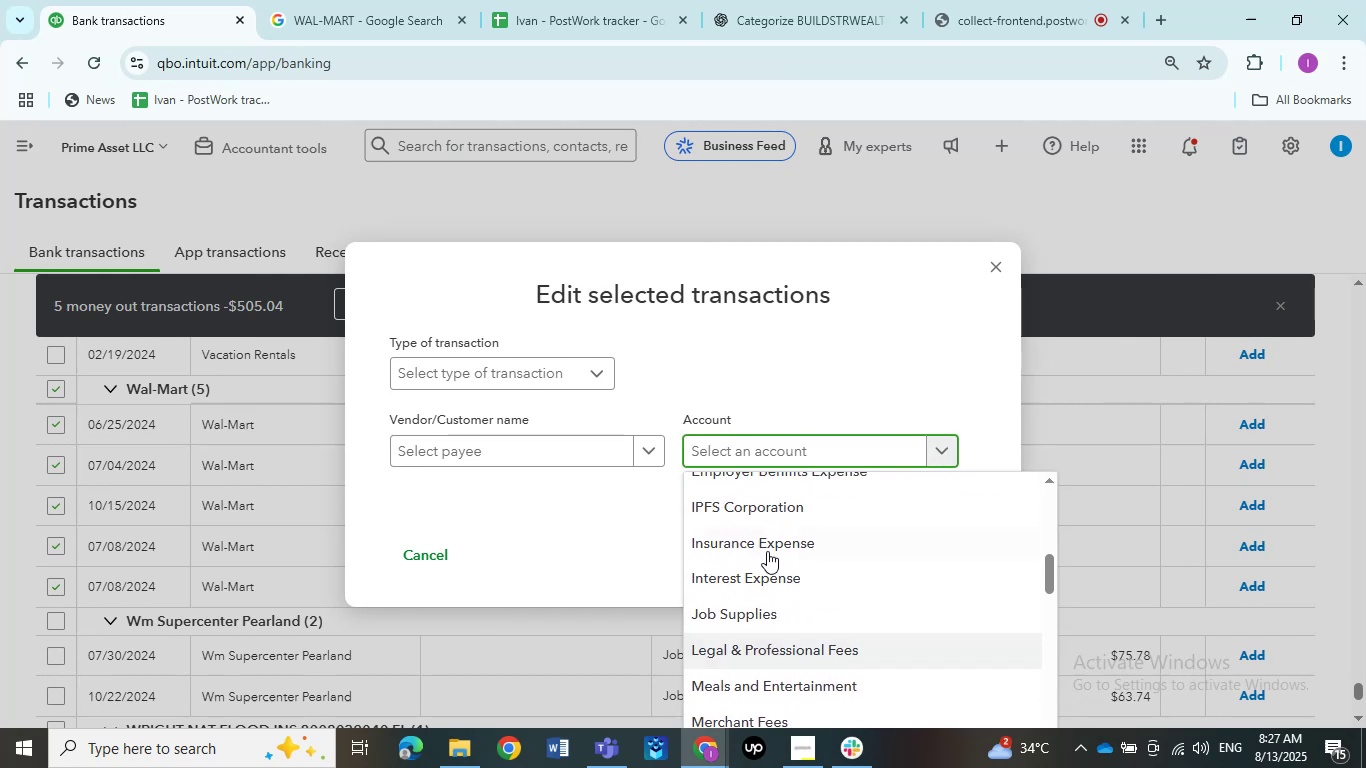 
scroll: coordinate [767, 550], scroll_direction: down, amount: 5.0
 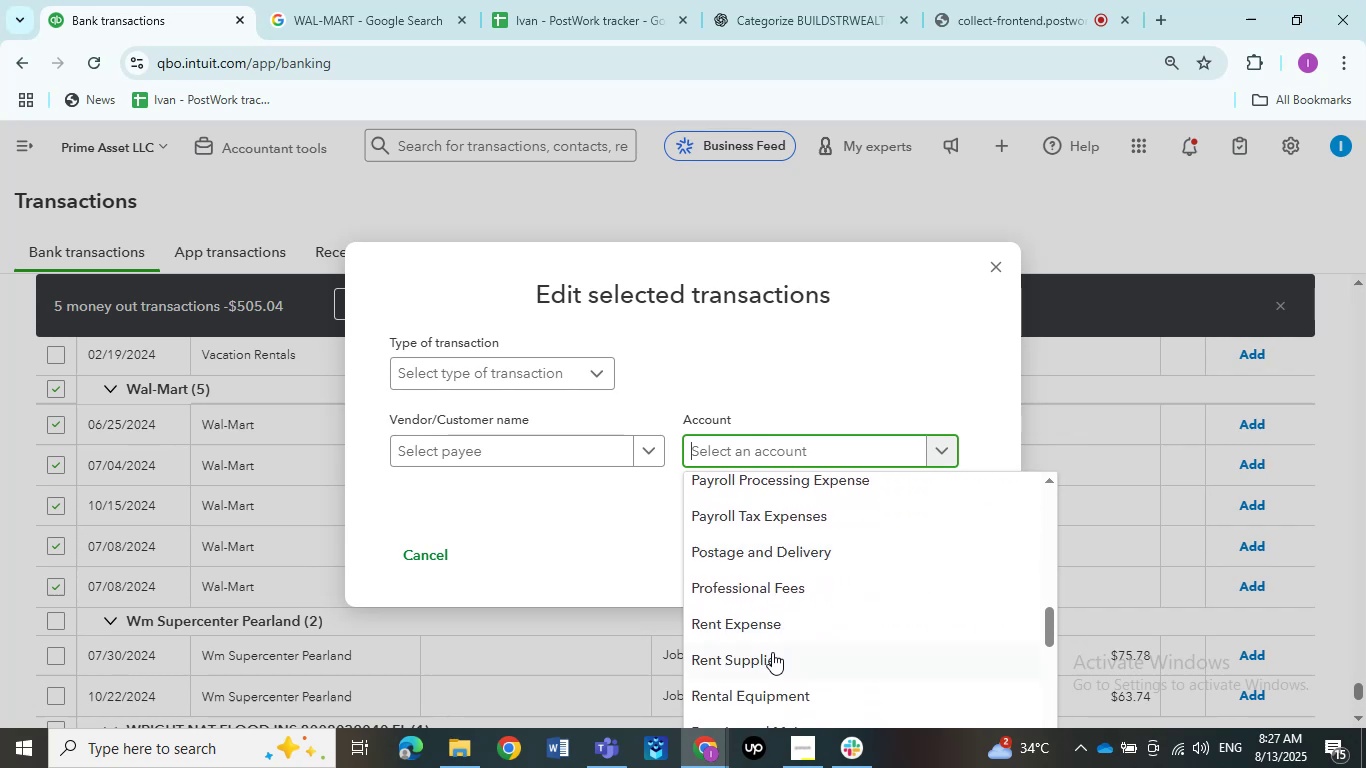 
left_click([774, 662])
 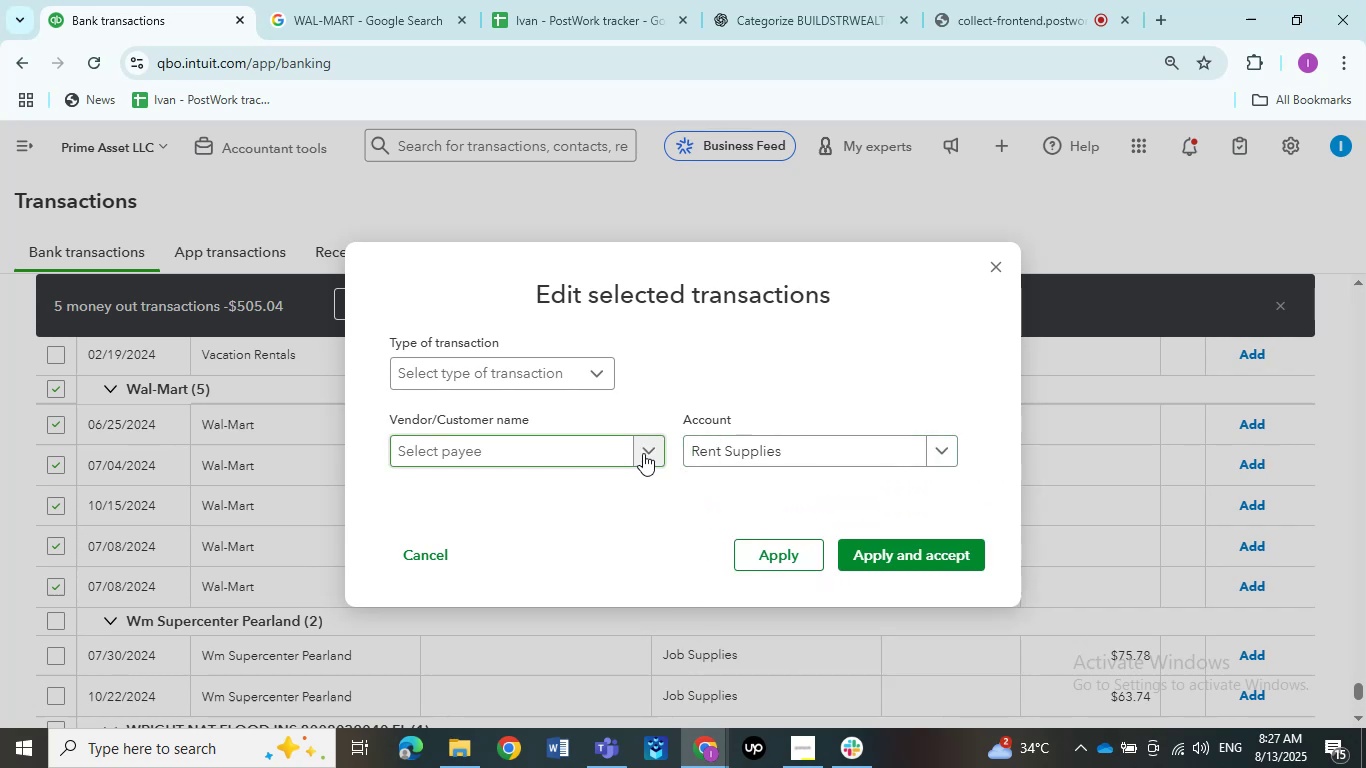 
left_click([643, 452])
 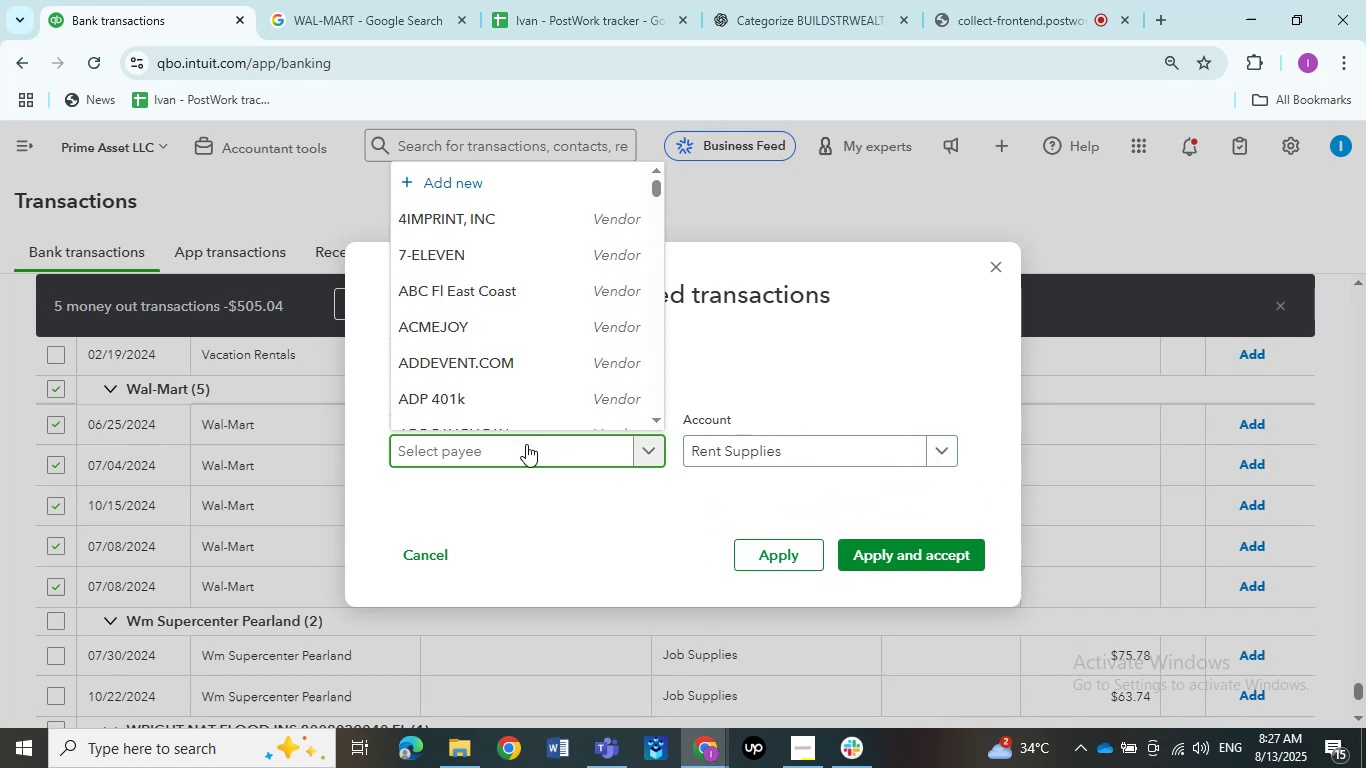 
left_click([516, 444])
 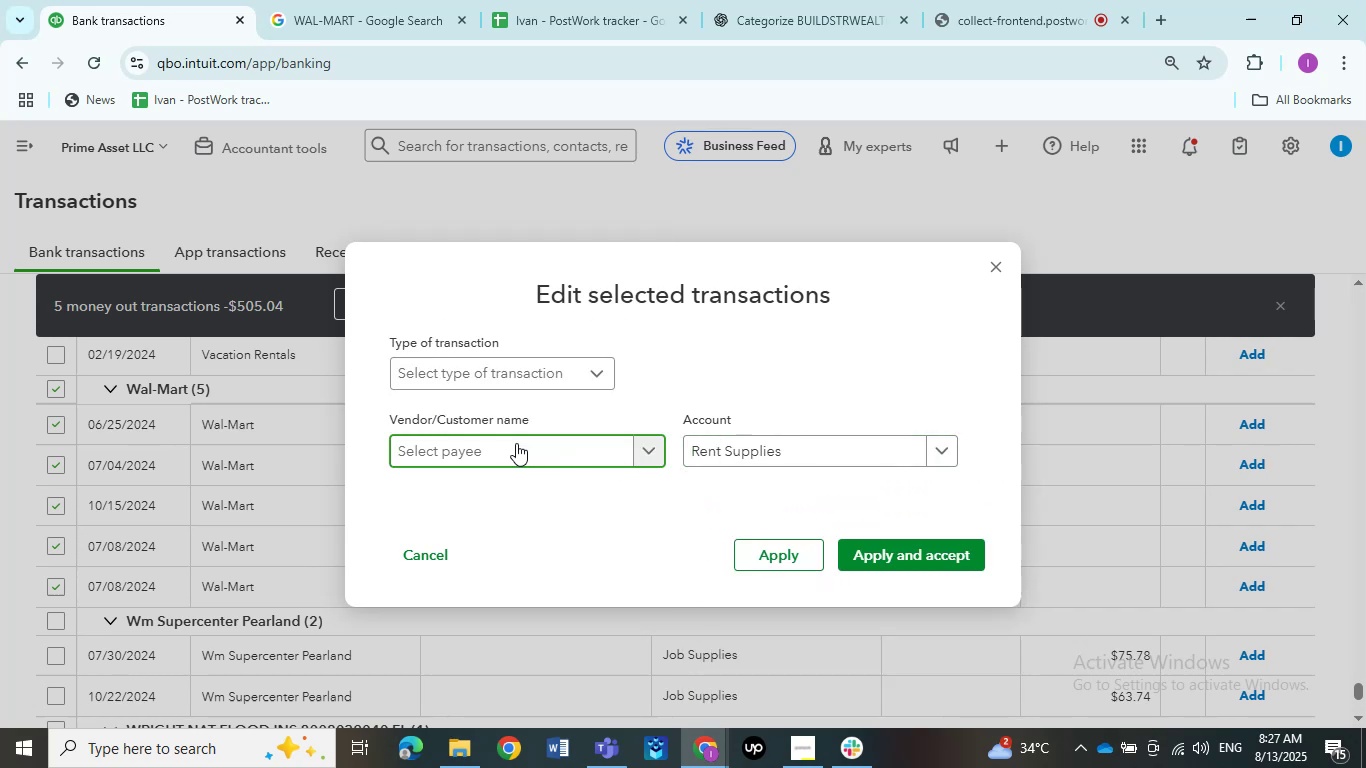 
key(Control+V)
 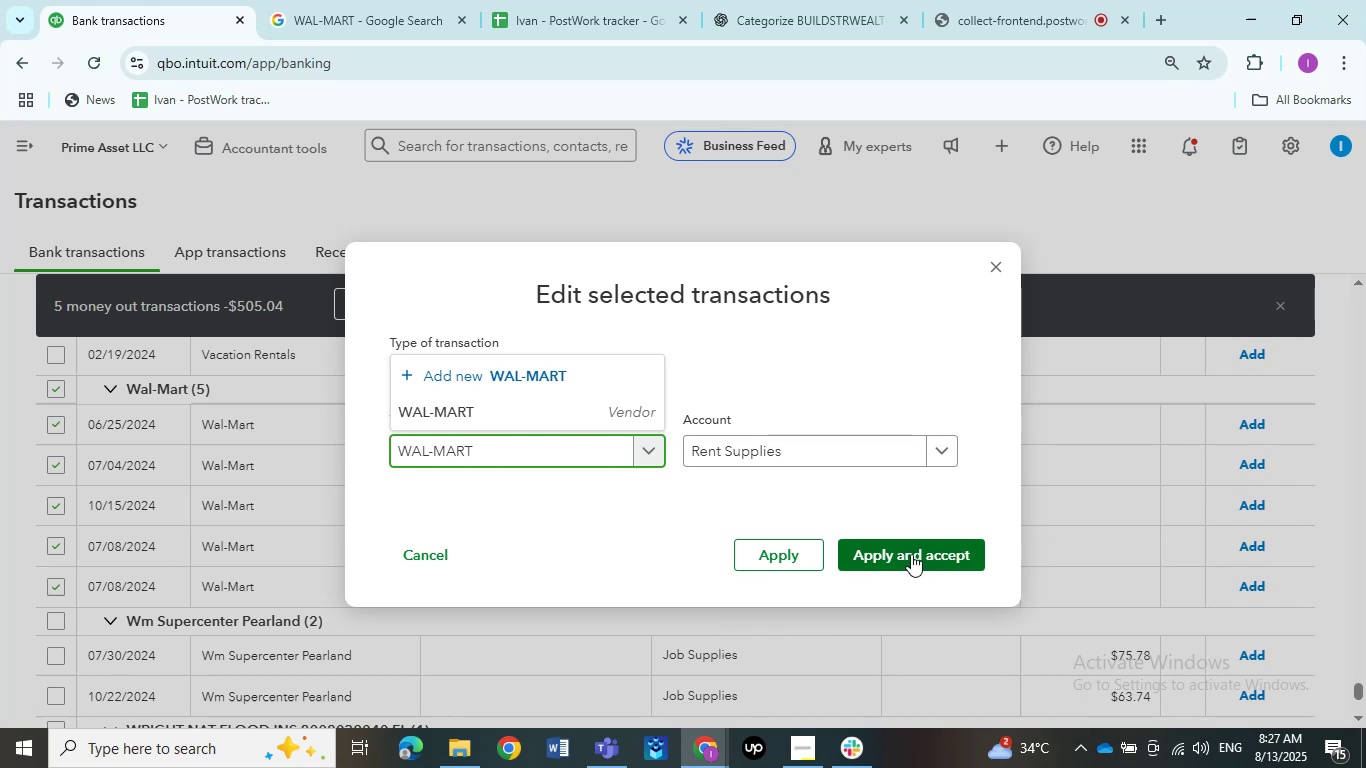 
left_click([431, 412])
 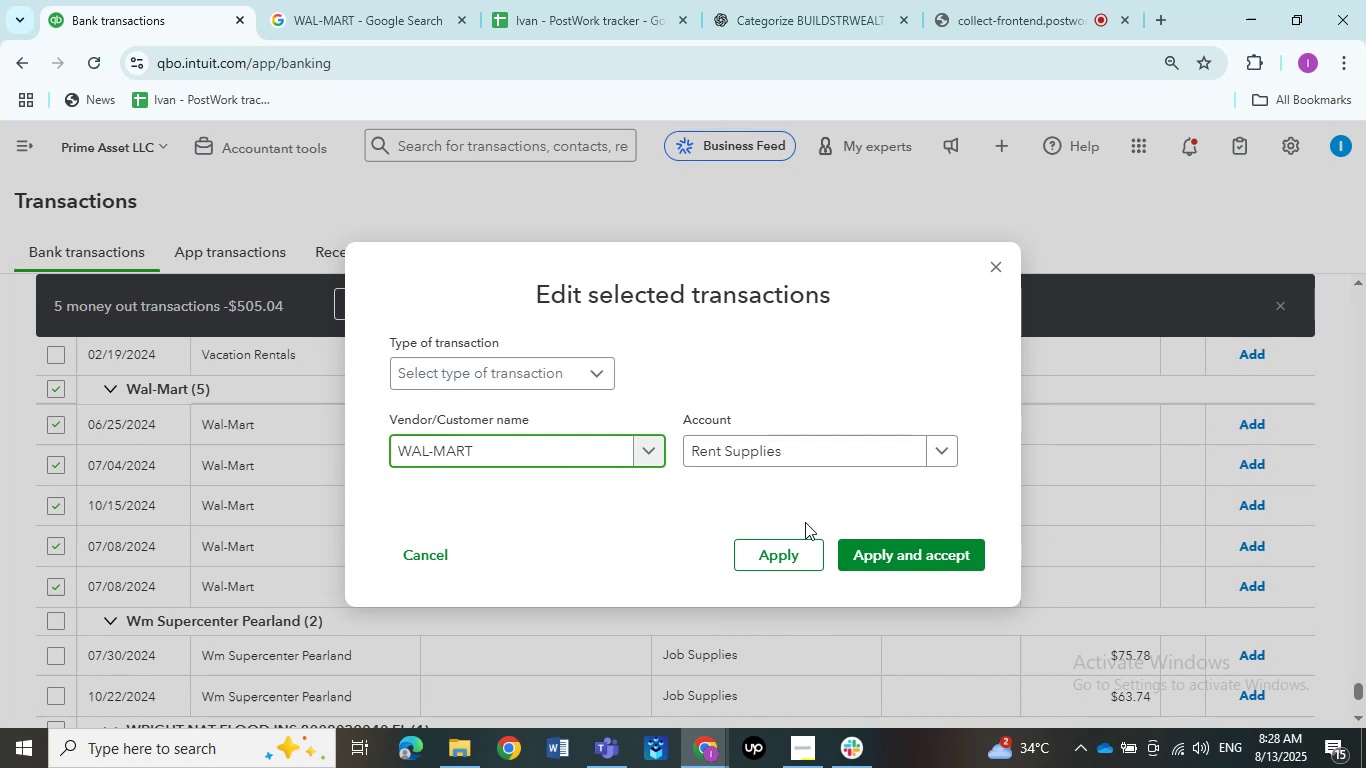 
left_click([896, 549])
 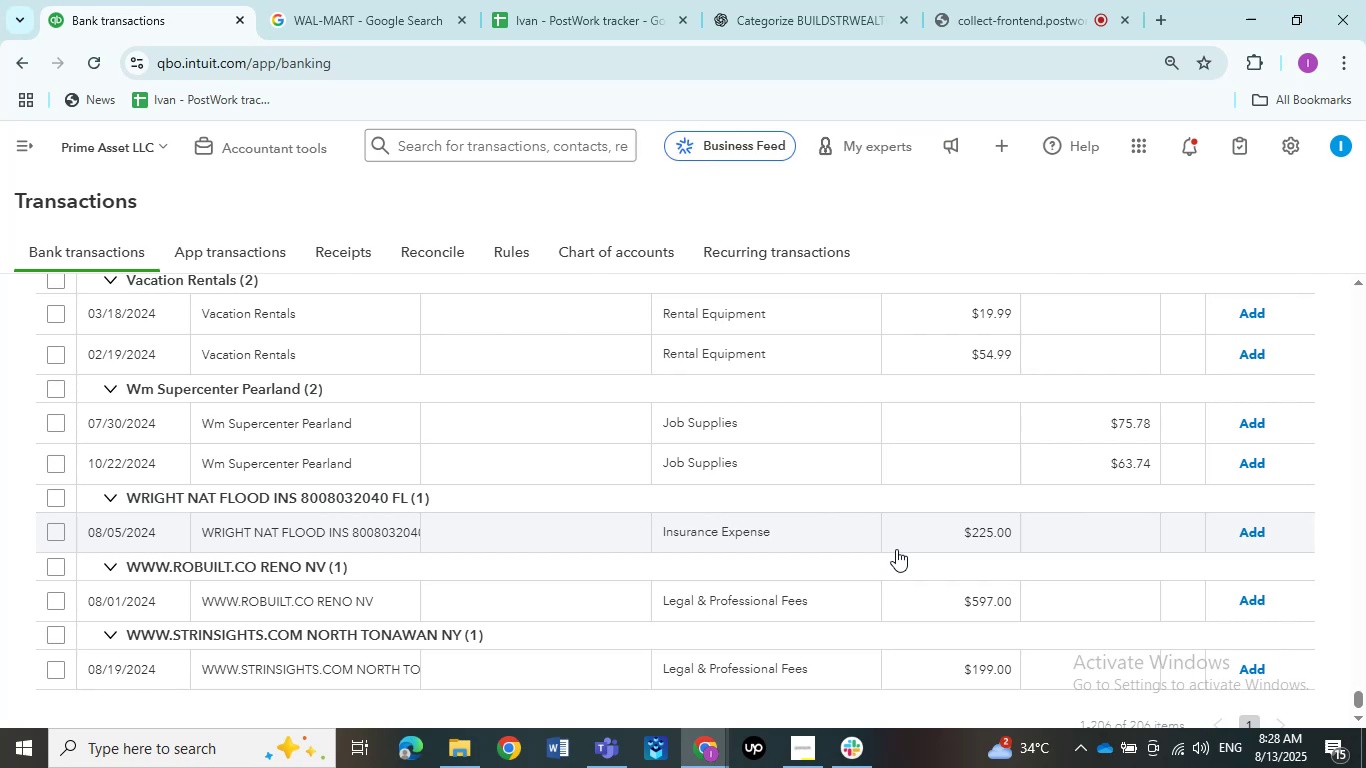 
wait(15.42)
 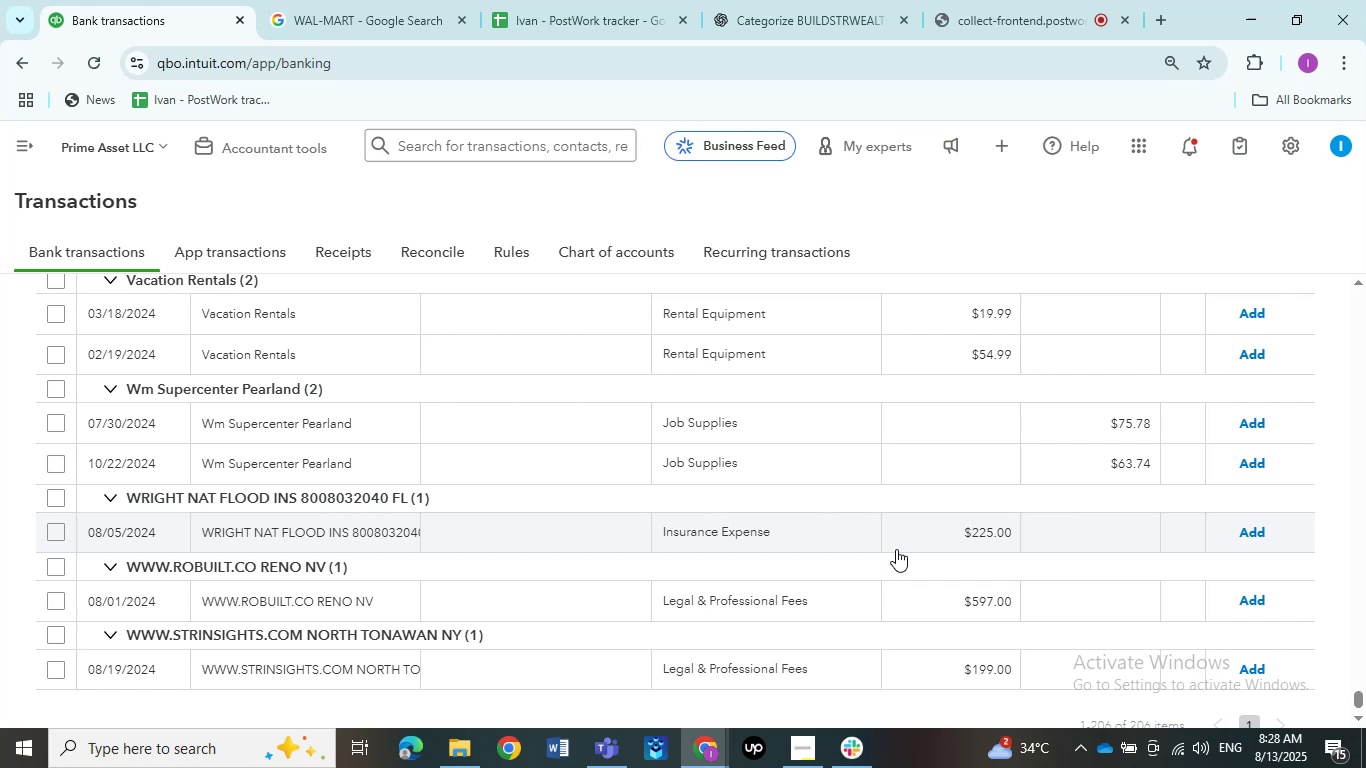 
scroll: coordinate [344, 529], scroll_direction: down, amount: 1.0
 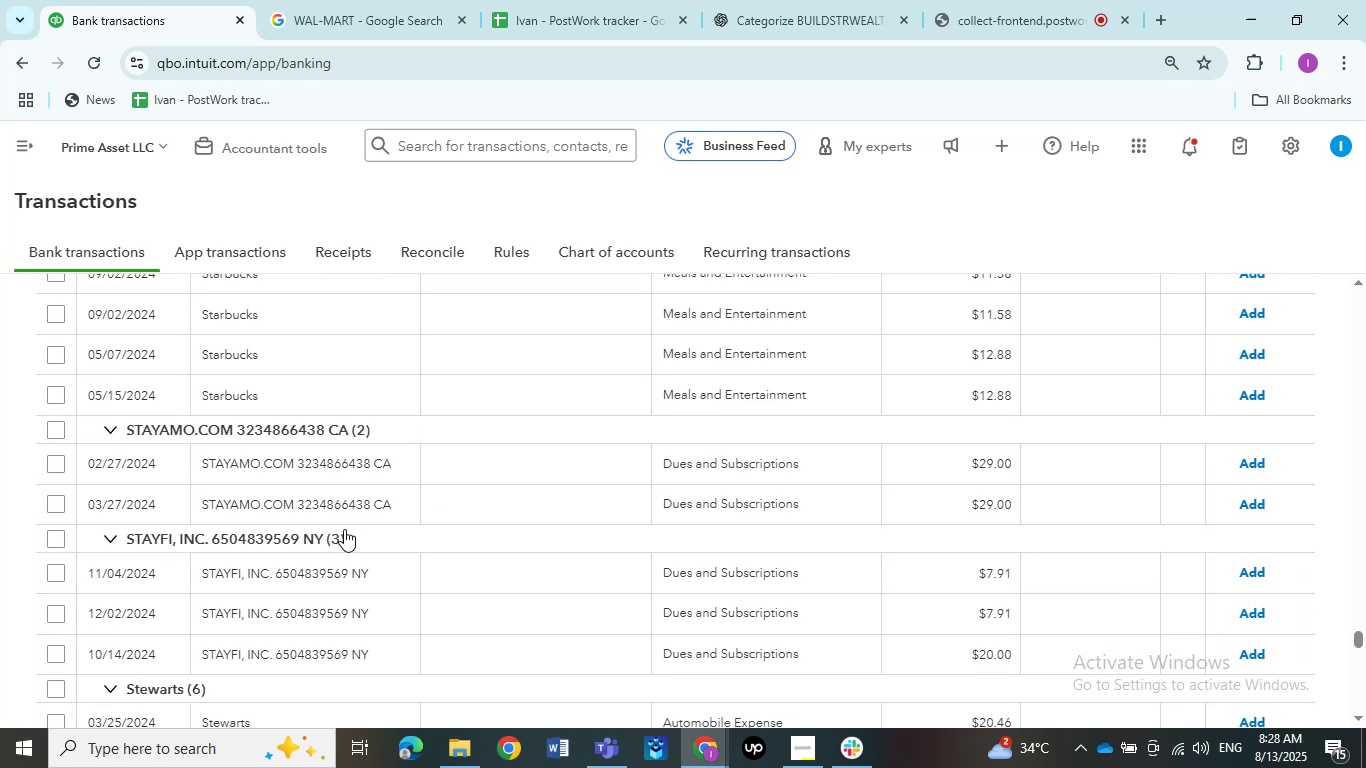 
scroll: coordinate [344, 529], scroll_direction: up, amount: 3.0
 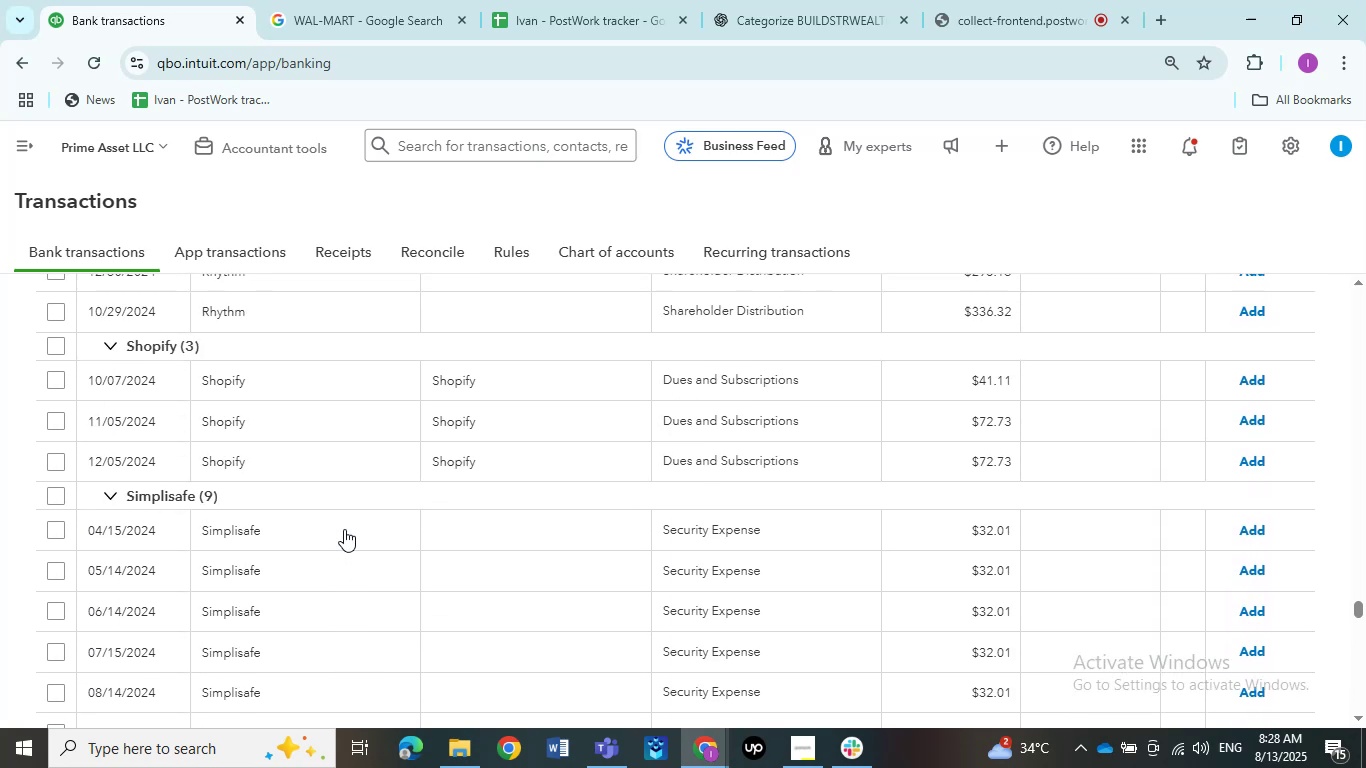 
scroll: coordinate [344, 529], scroll_direction: down, amount: 2.0
 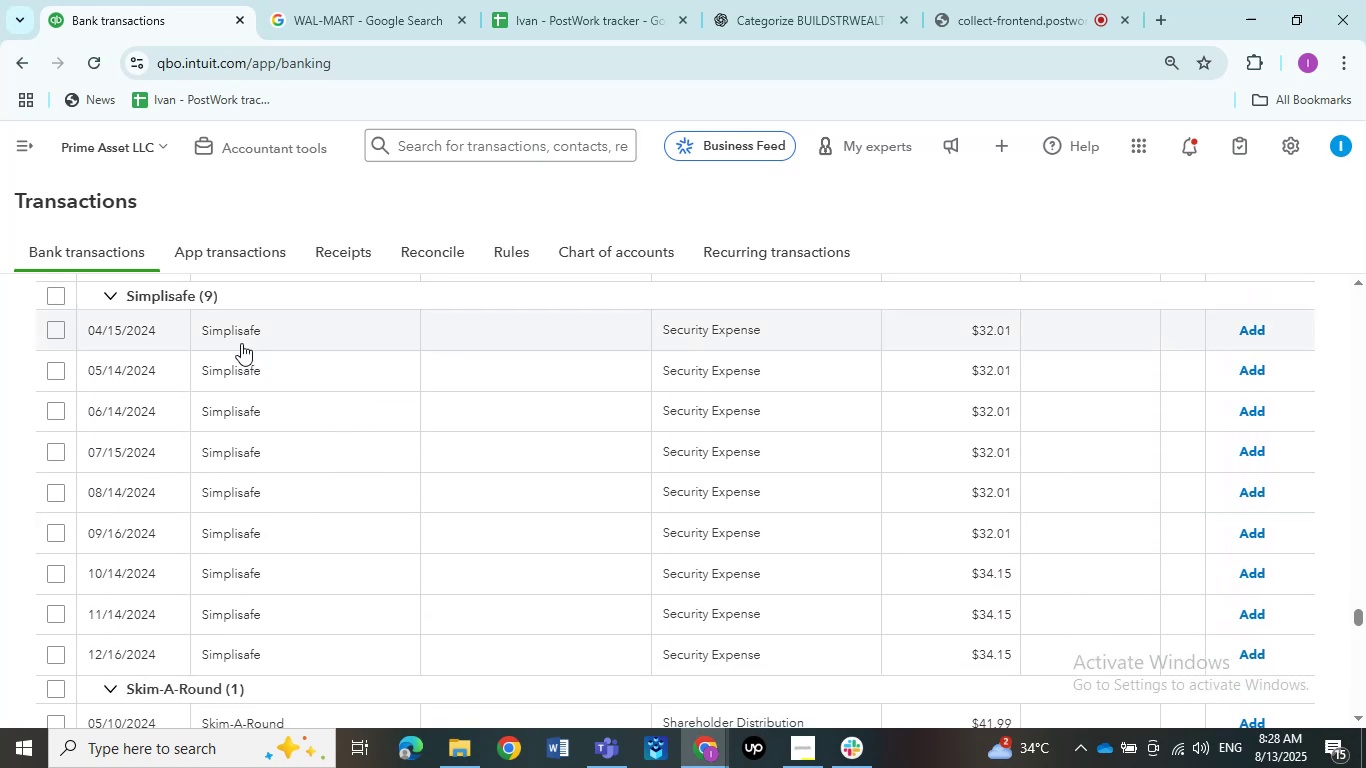 
left_click([237, 328])
 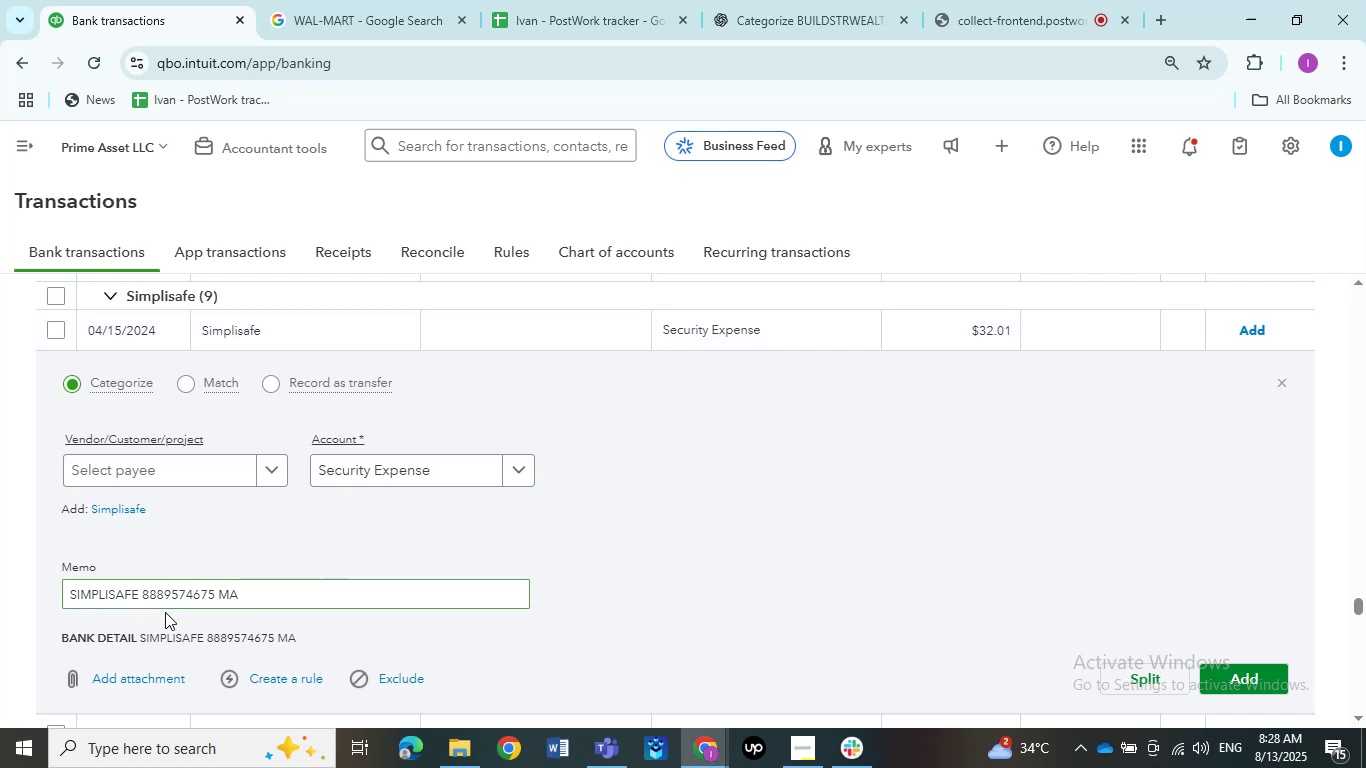 
left_click_drag(start_coordinate=[141, 598], to_coordinate=[15, 610])
 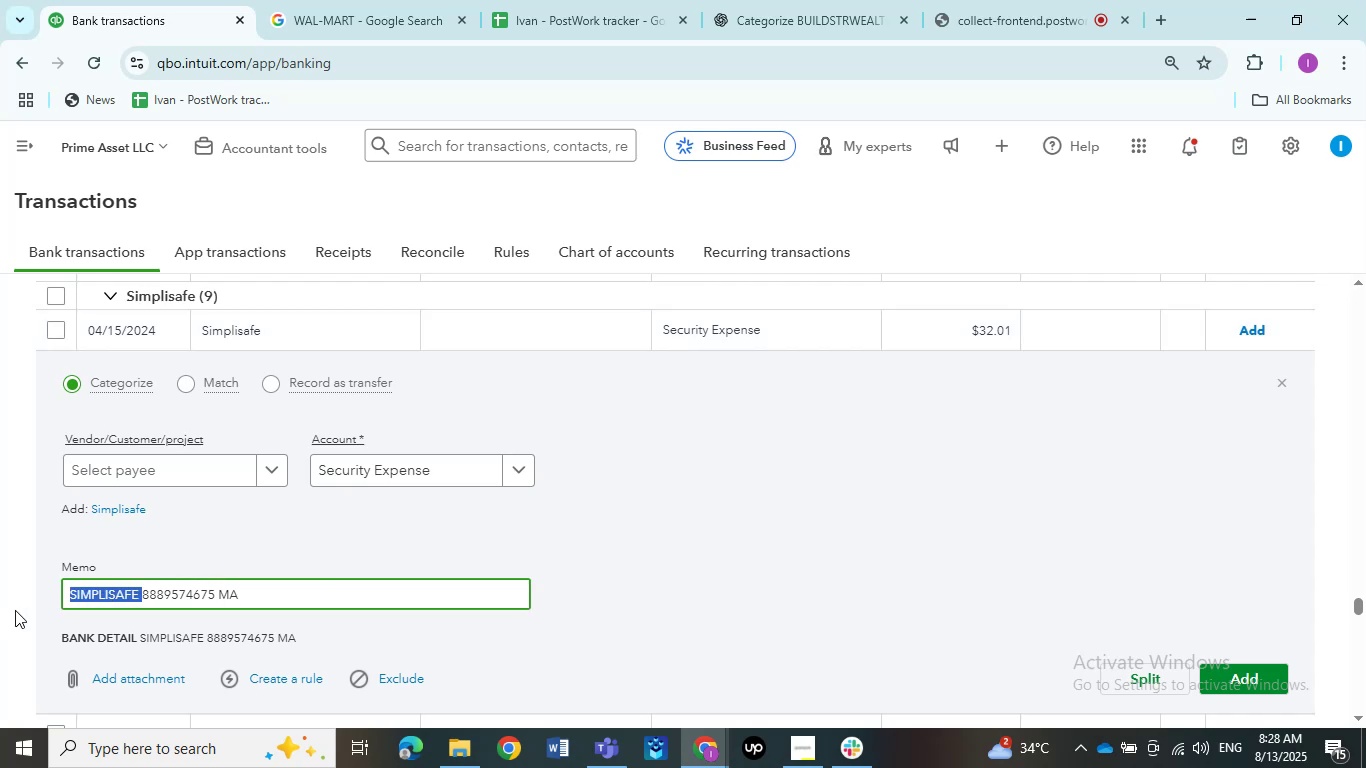 
wait(5.27)
 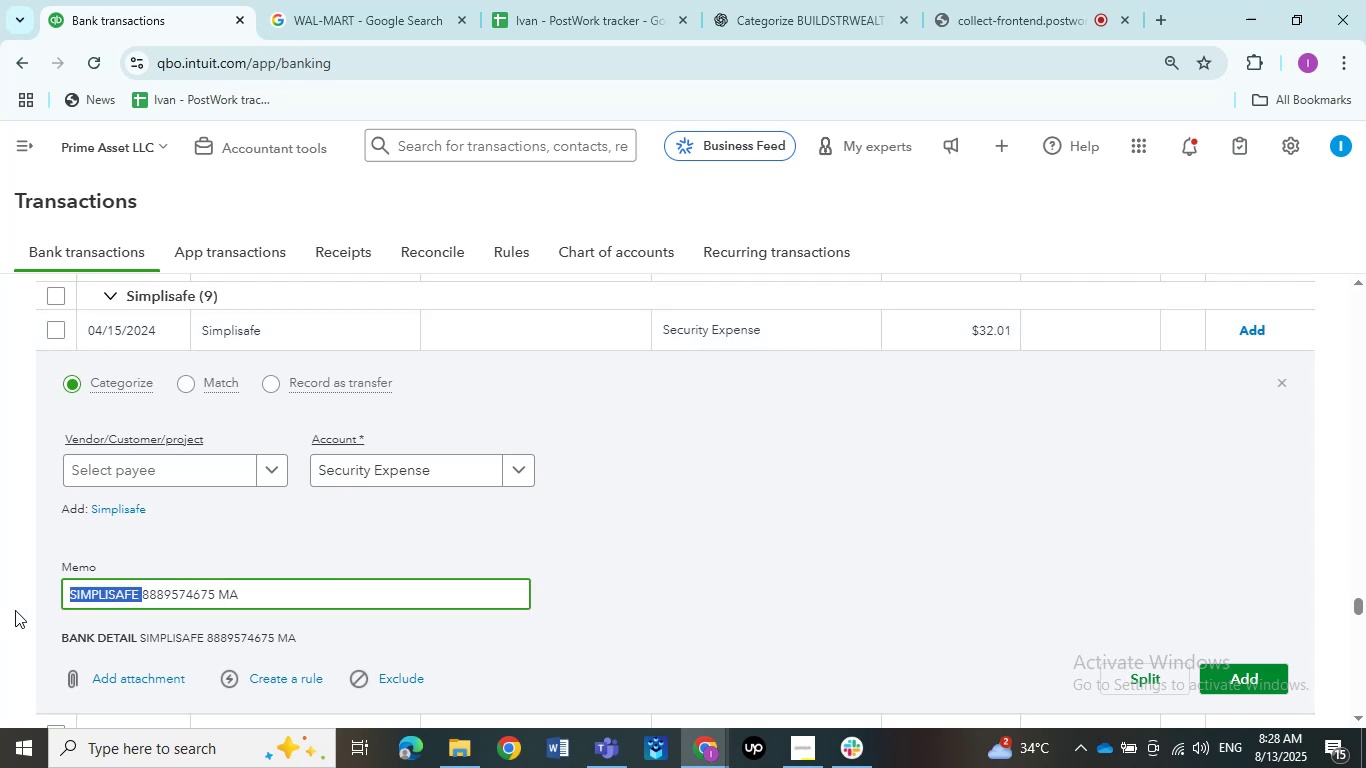 
key(Control+C)
 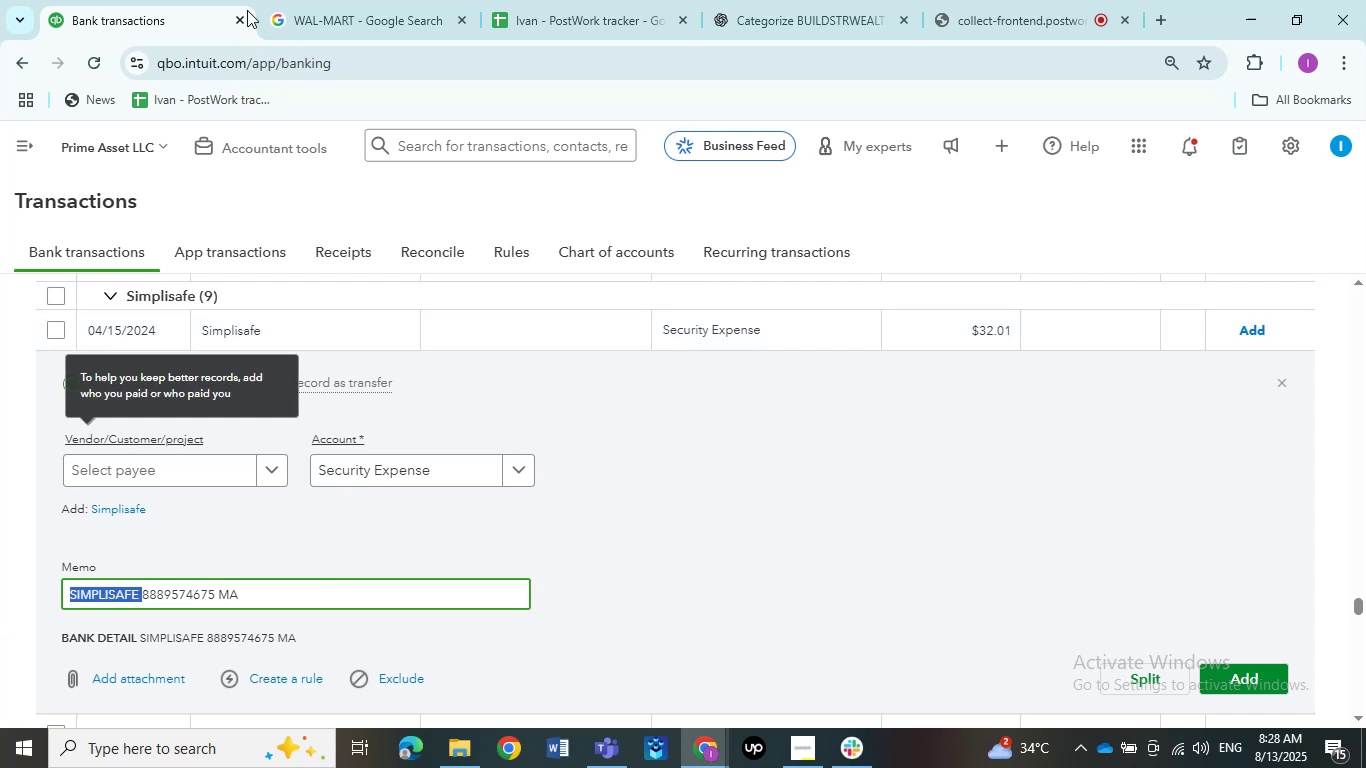 
left_click([356, 0])
 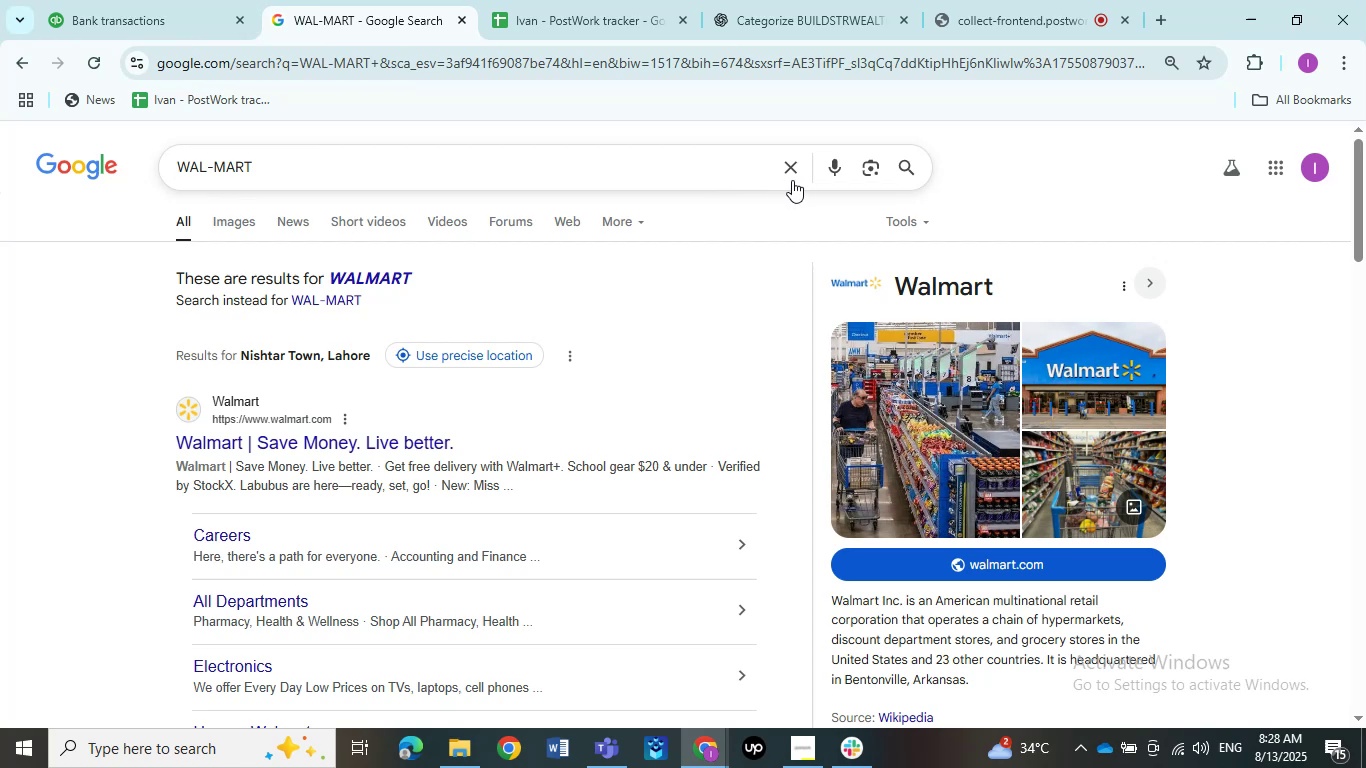 
left_click([792, 169])
 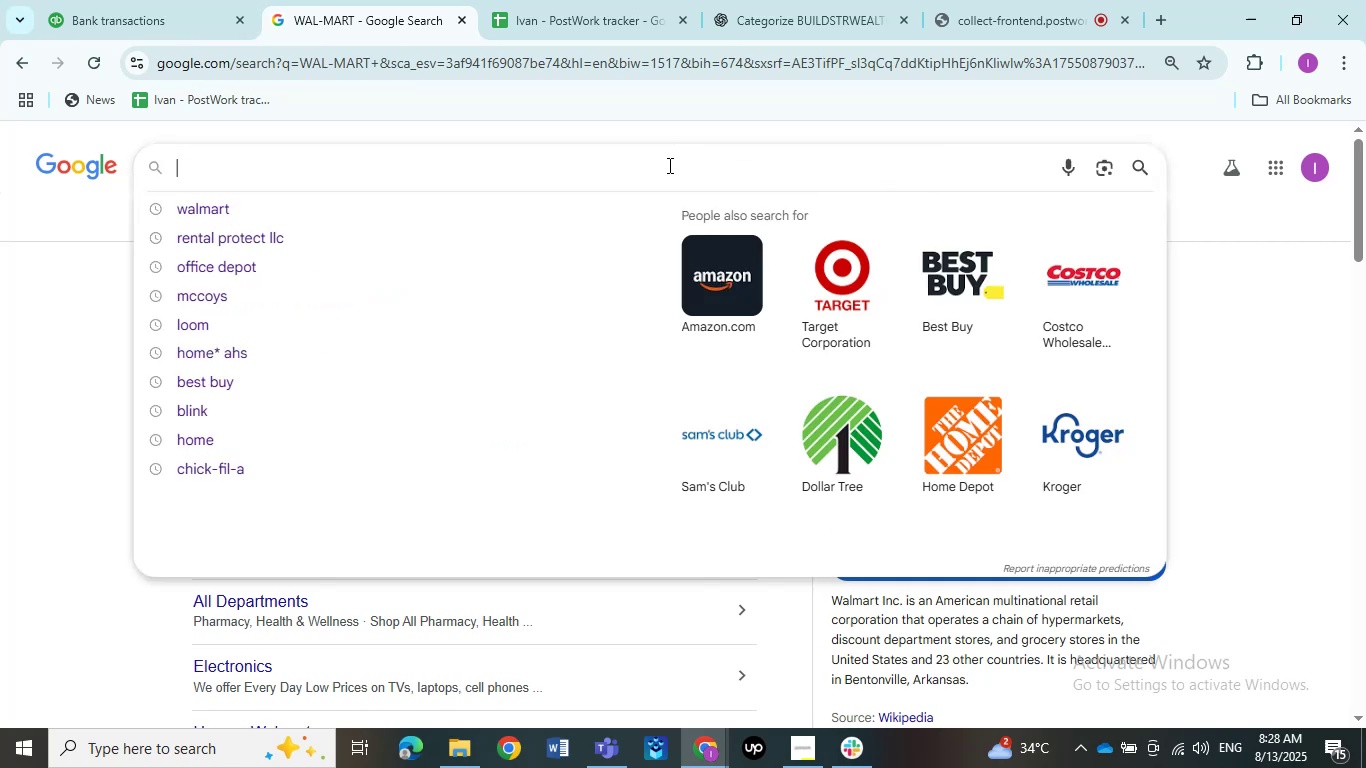 
left_click([668, 167])
 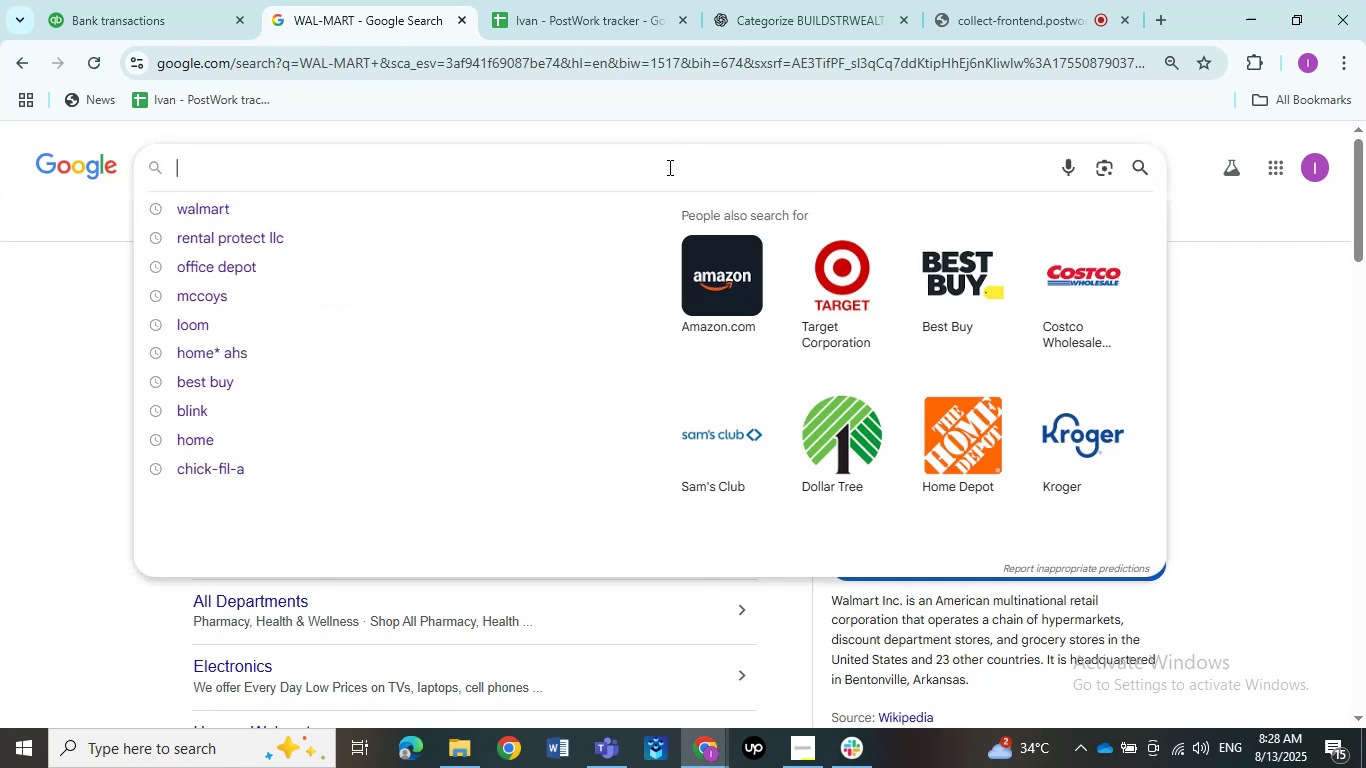 
key(Control+V)
 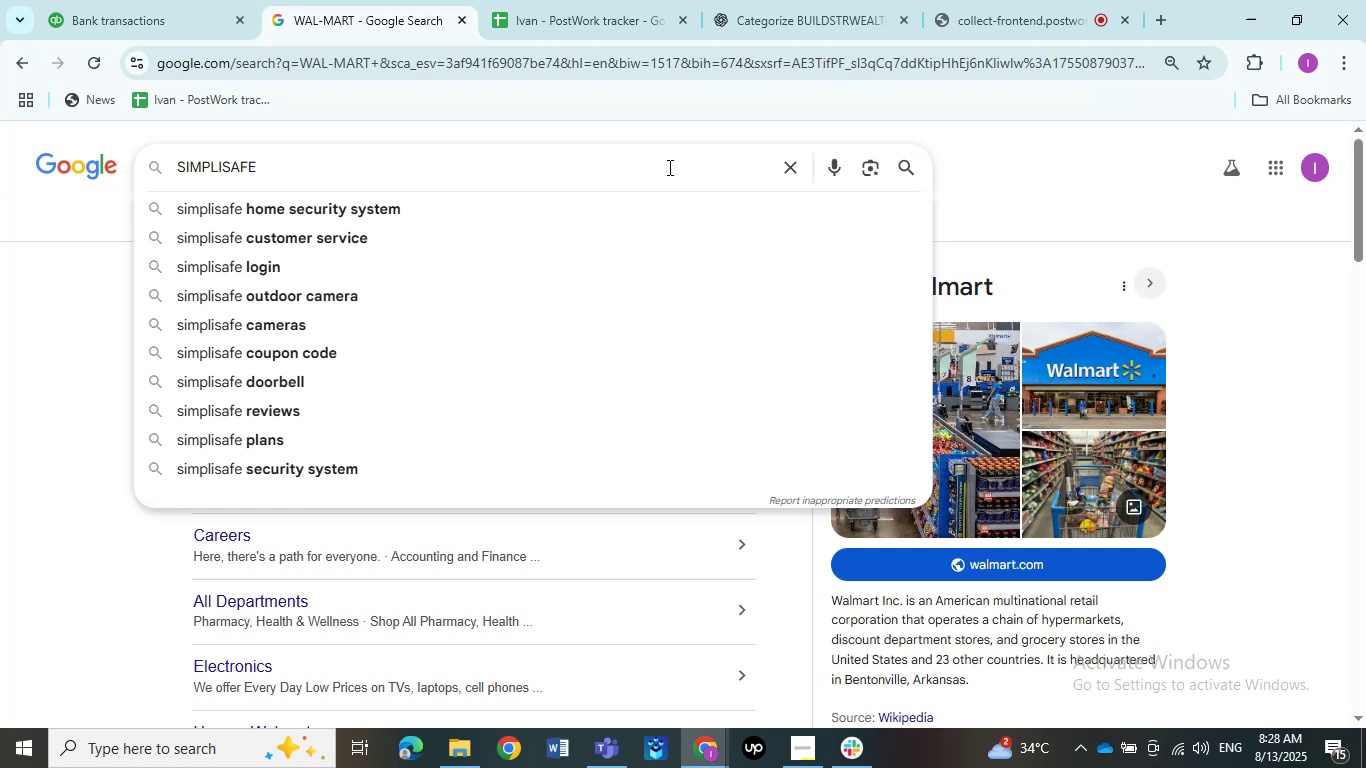 
wait(14.18)
 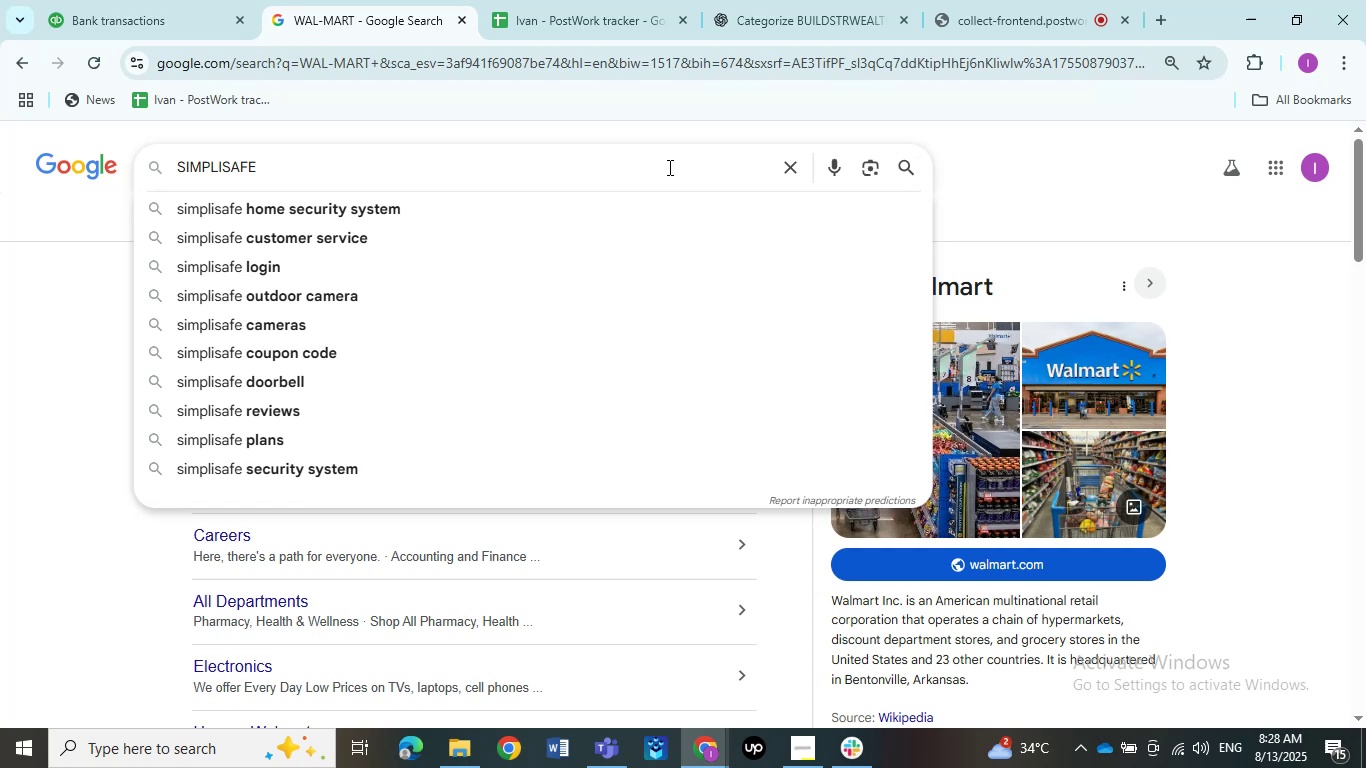 
left_click([908, 169])
 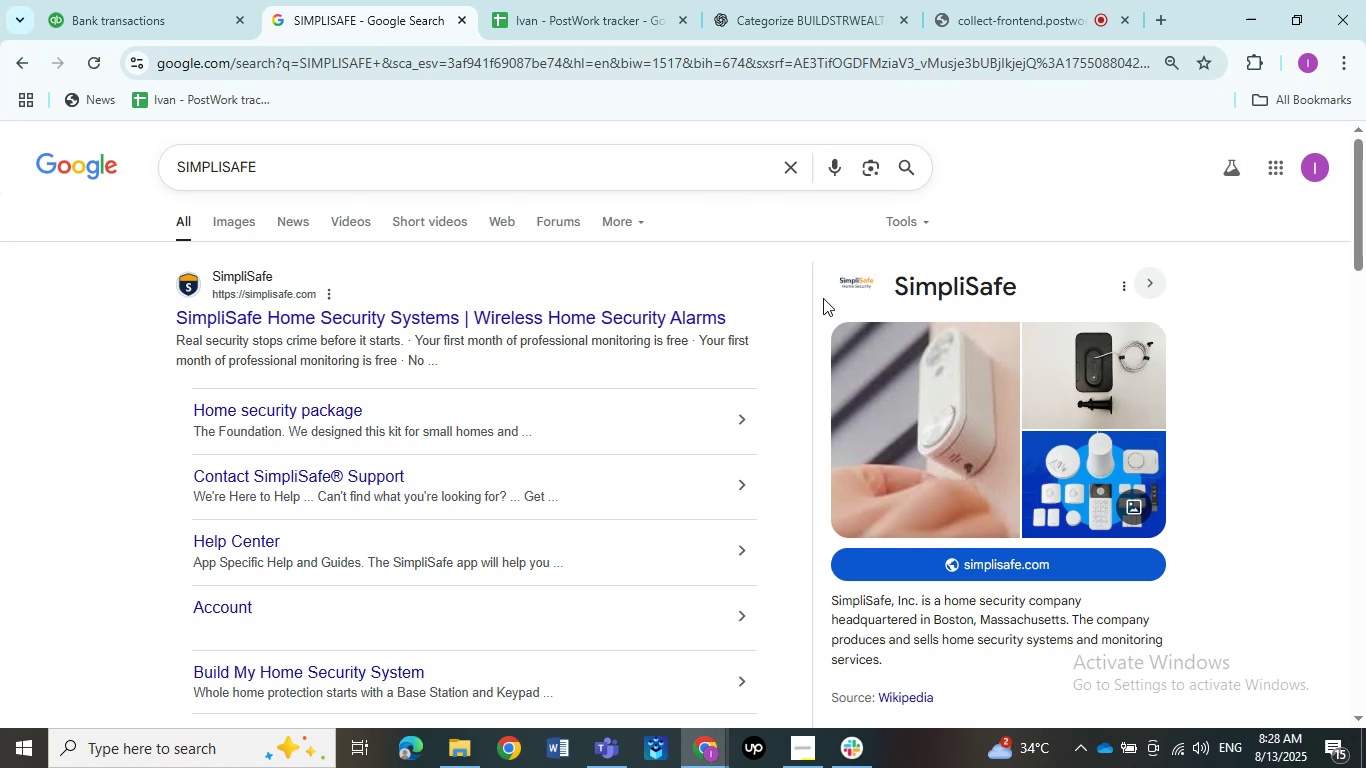 
wait(5.52)
 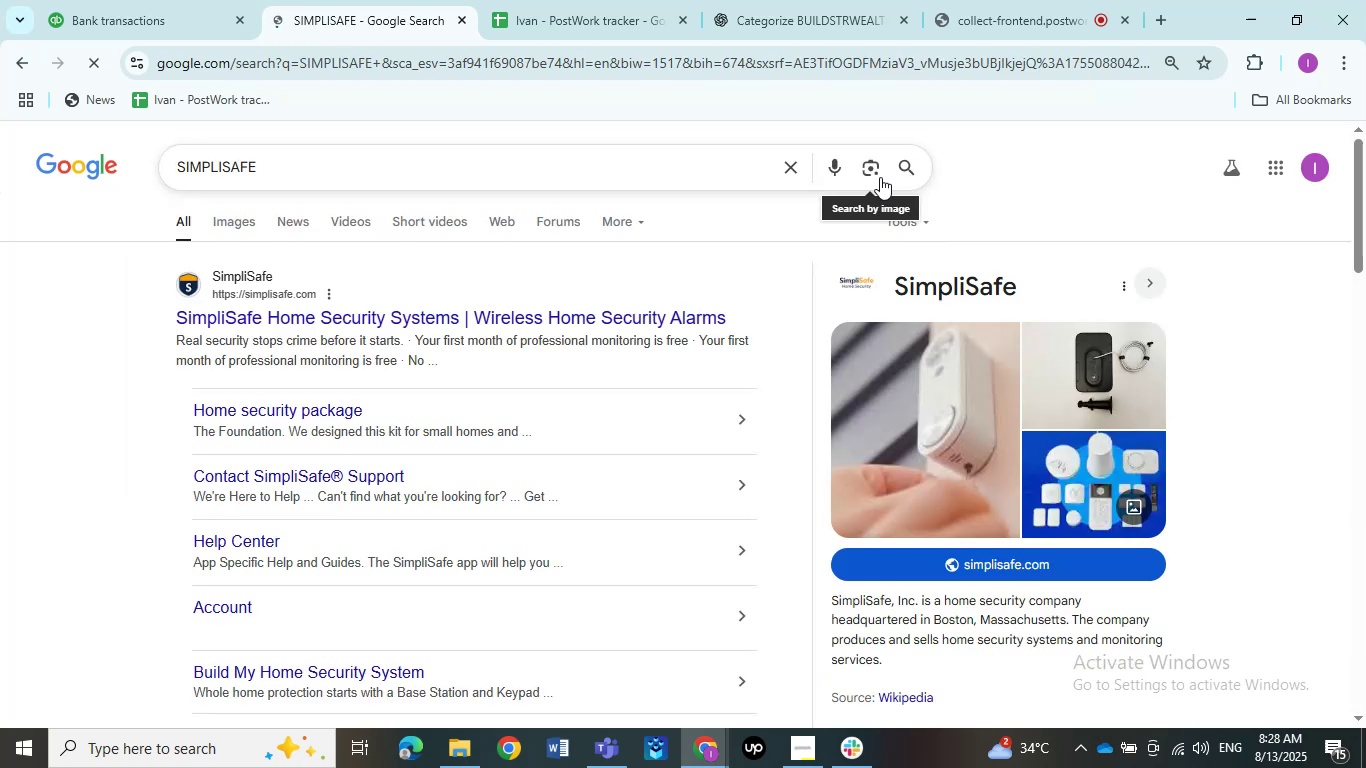 
scroll: coordinate [765, 455], scroll_direction: down, amount: 2.0
 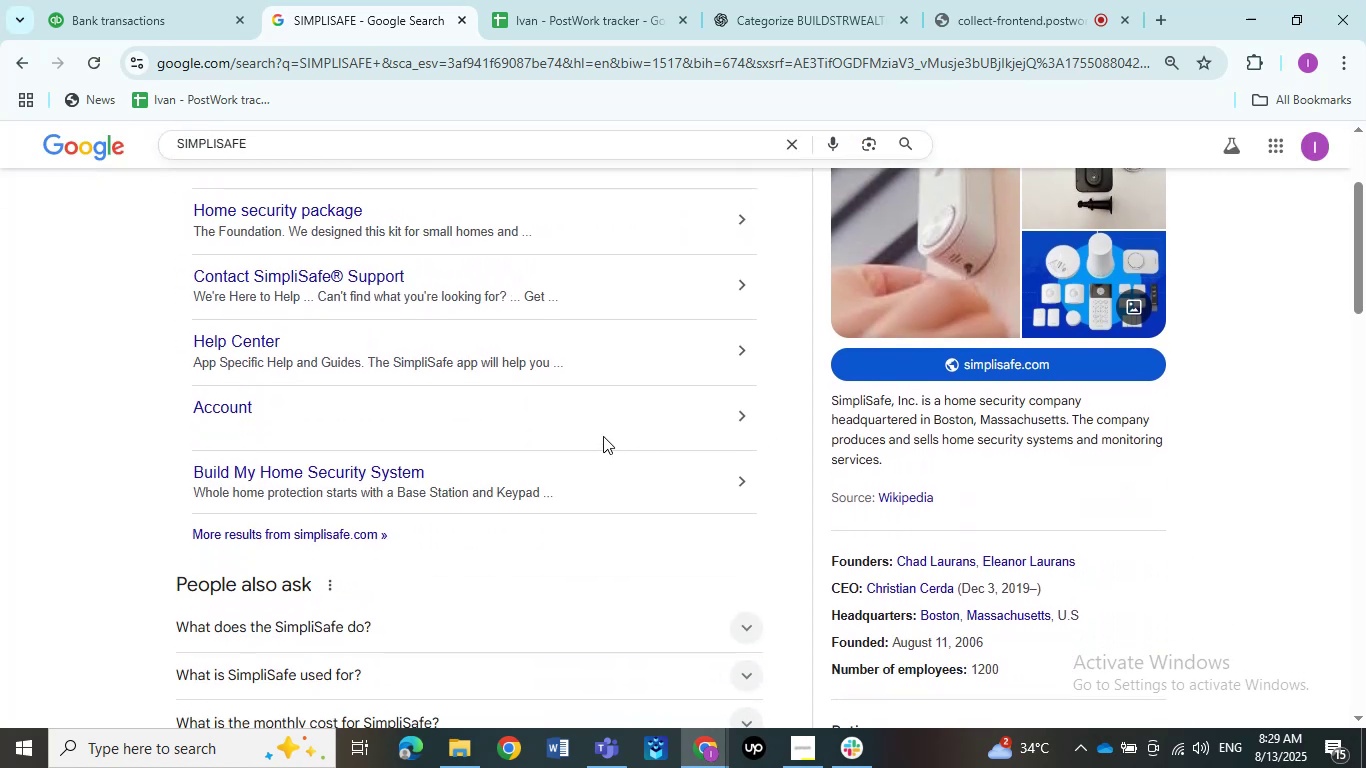 
scroll: coordinate [585, 391], scroll_direction: up, amount: 2.0
 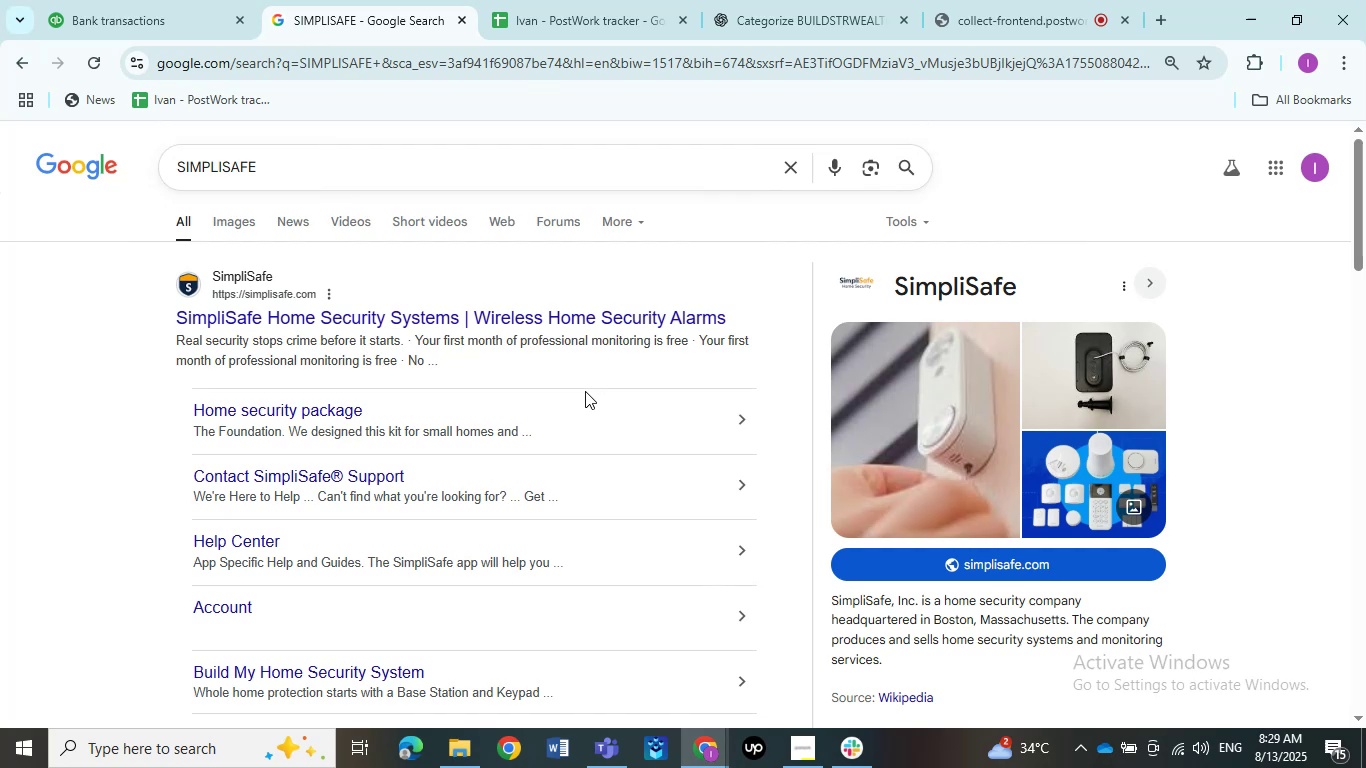 
wait(14.95)
 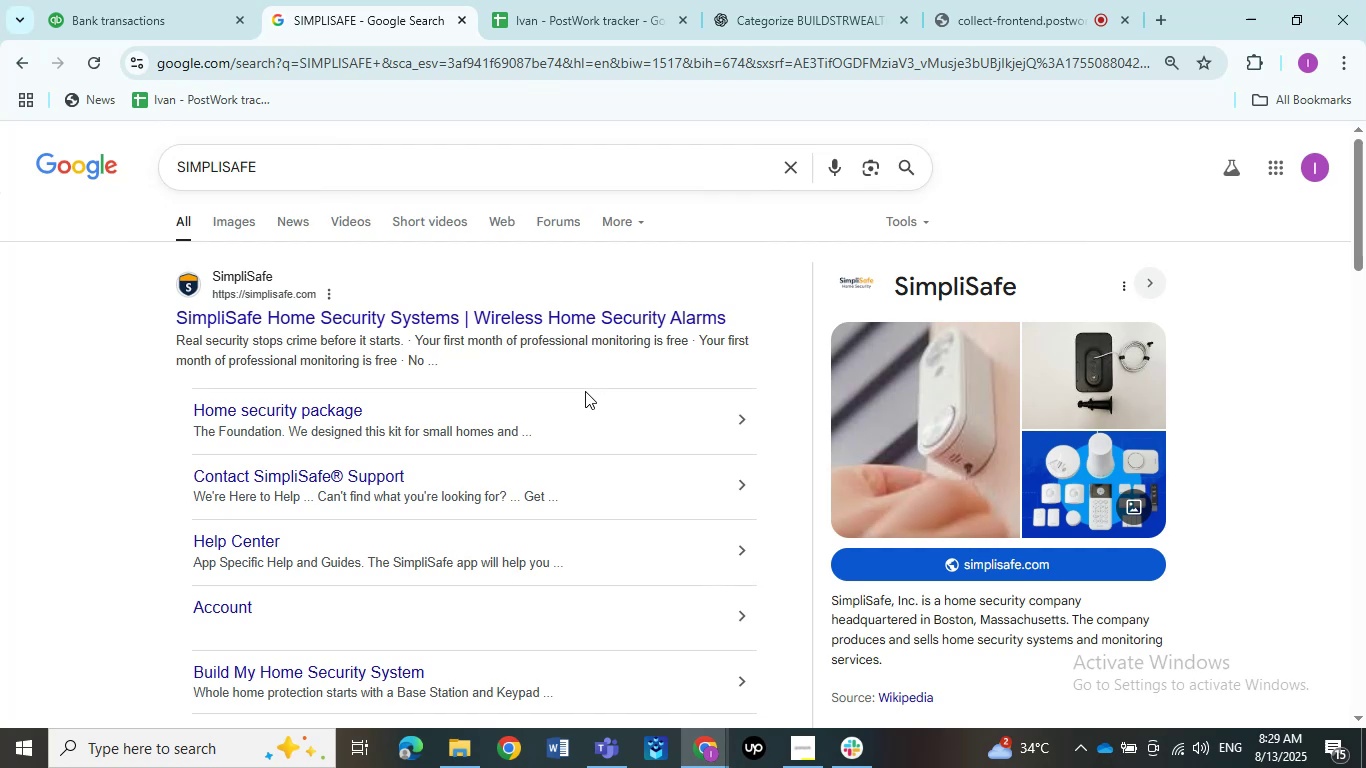 
scroll: coordinate [751, 510], scroll_direction: down, amount: 1.0
 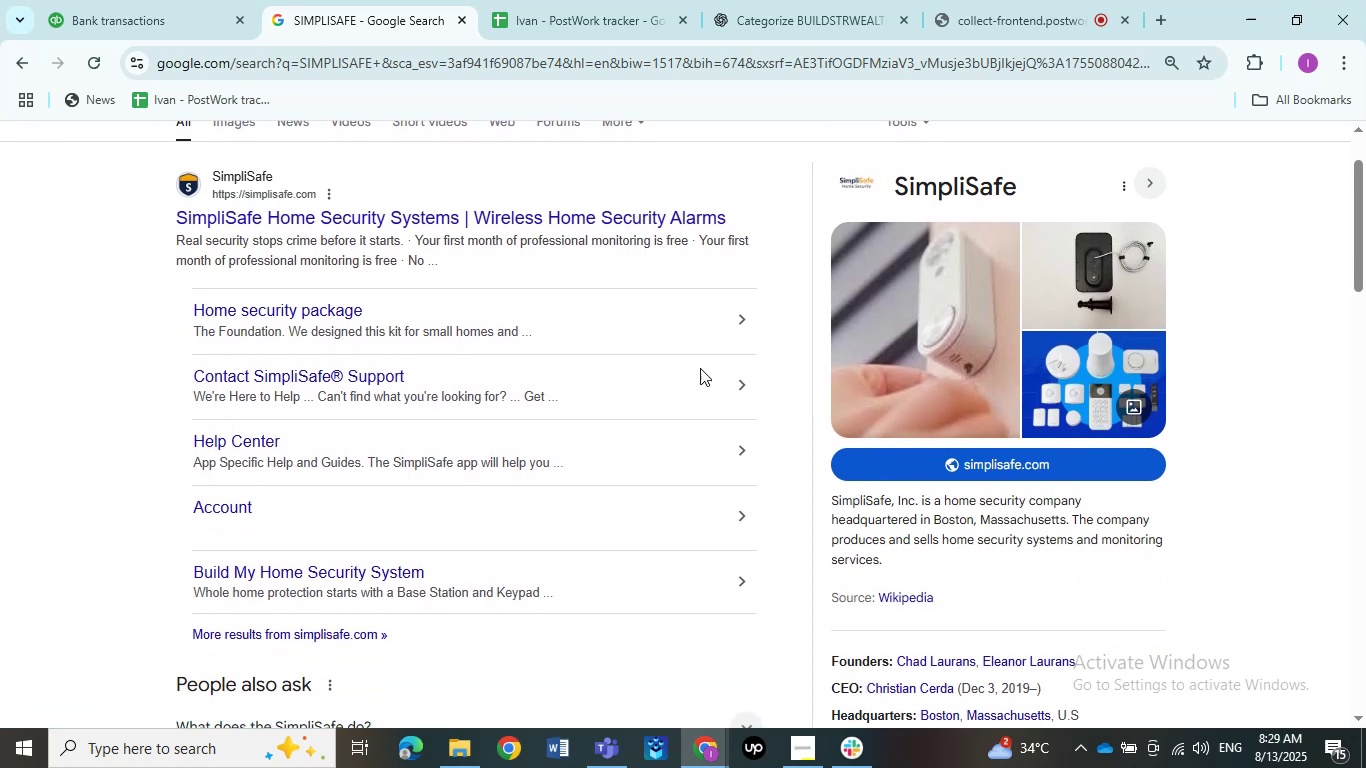 
wait(7.1)
 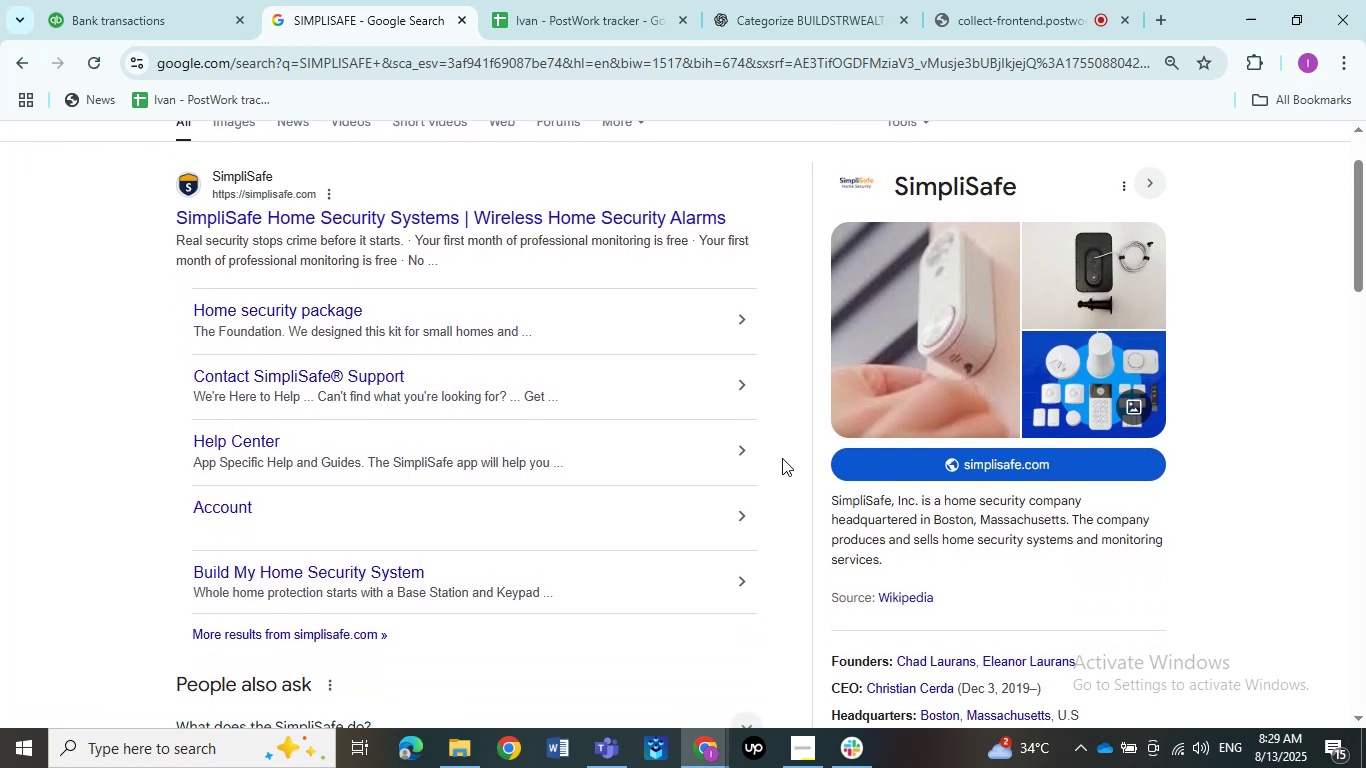 
left_click([145, 18])
 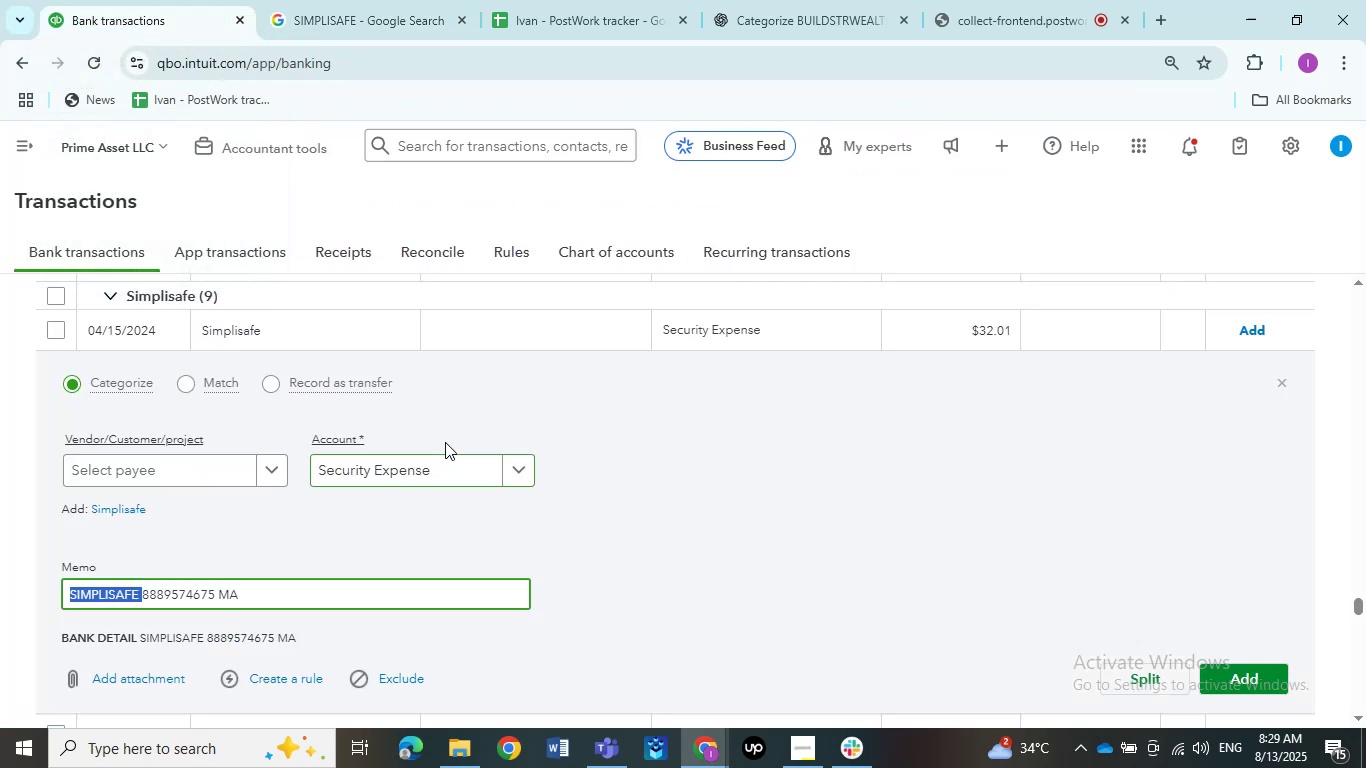 
scroll: coordinate [380, 407], scroll_direction: up, amount: 1.0
 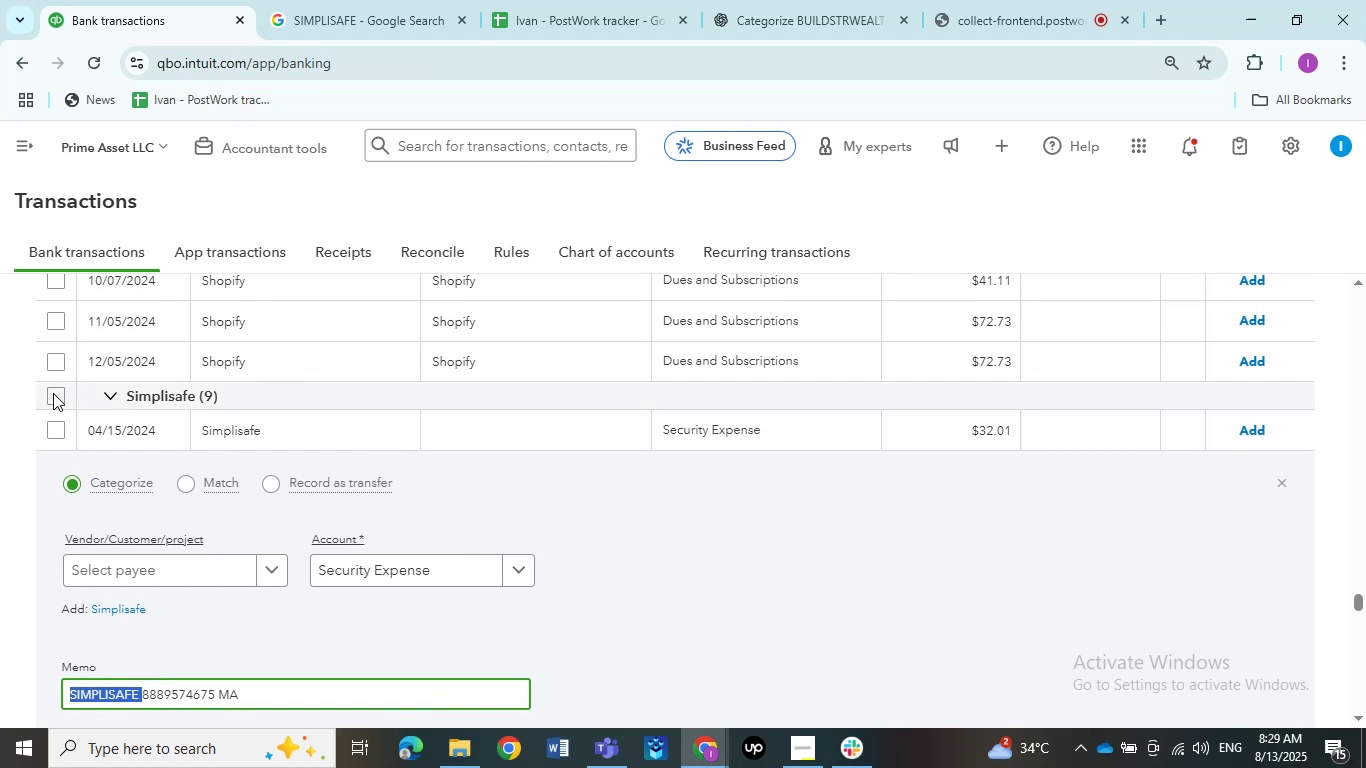 
left_click([61, 398])
 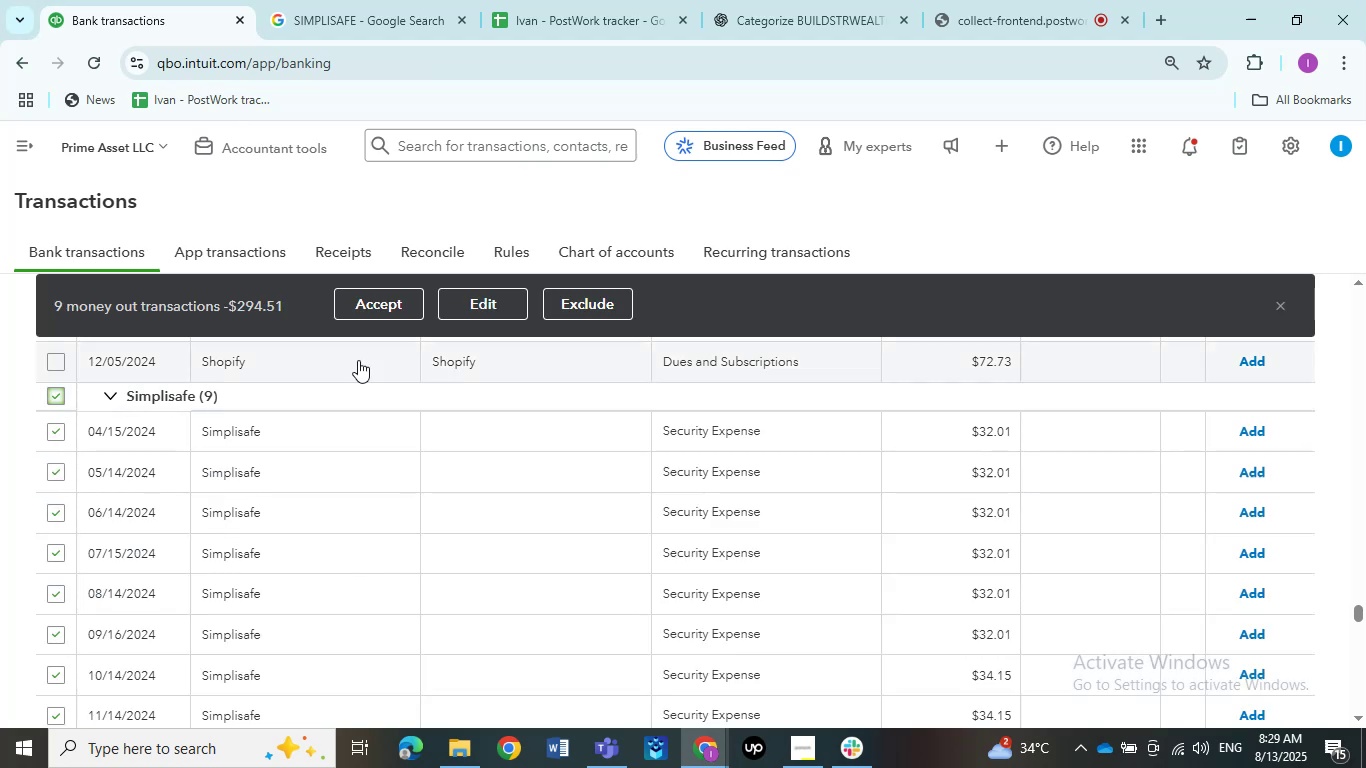 
left_click([492, 304])
 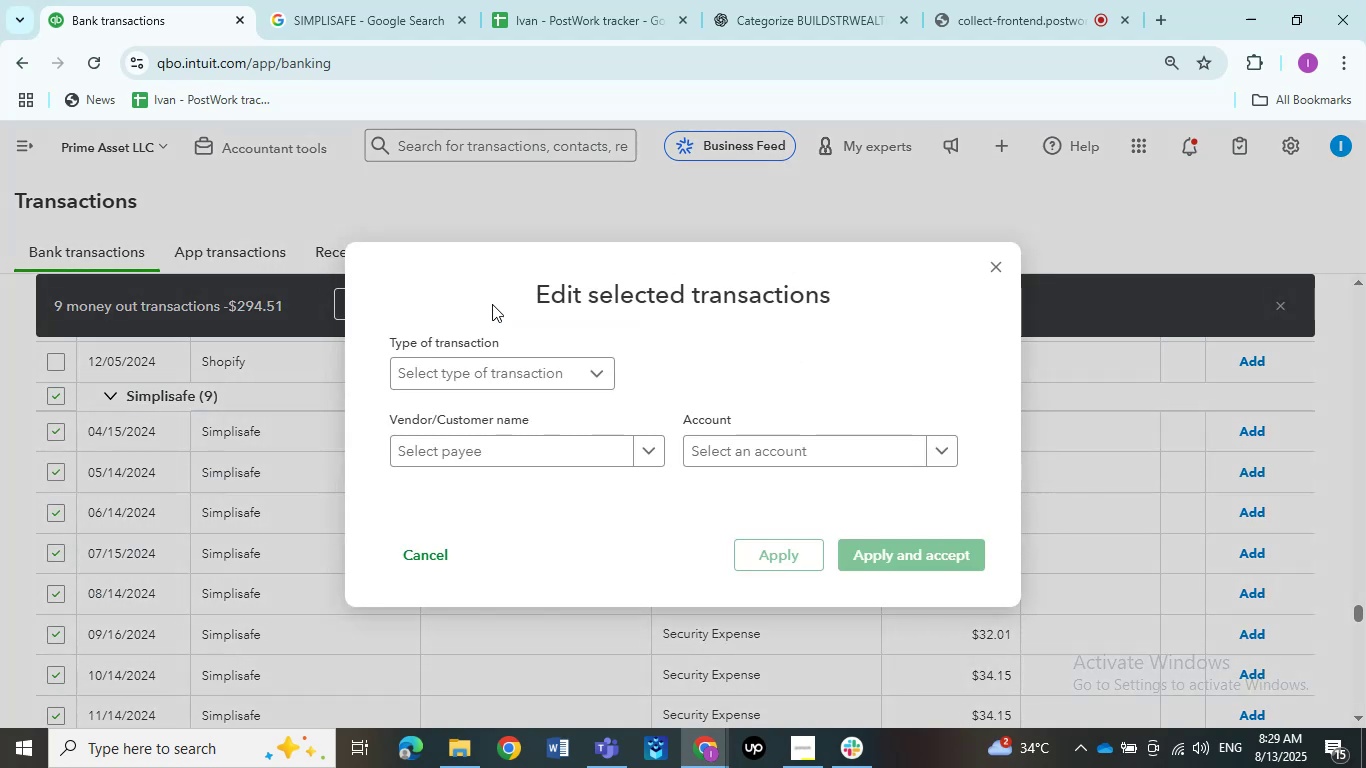 
wait(10.38)
 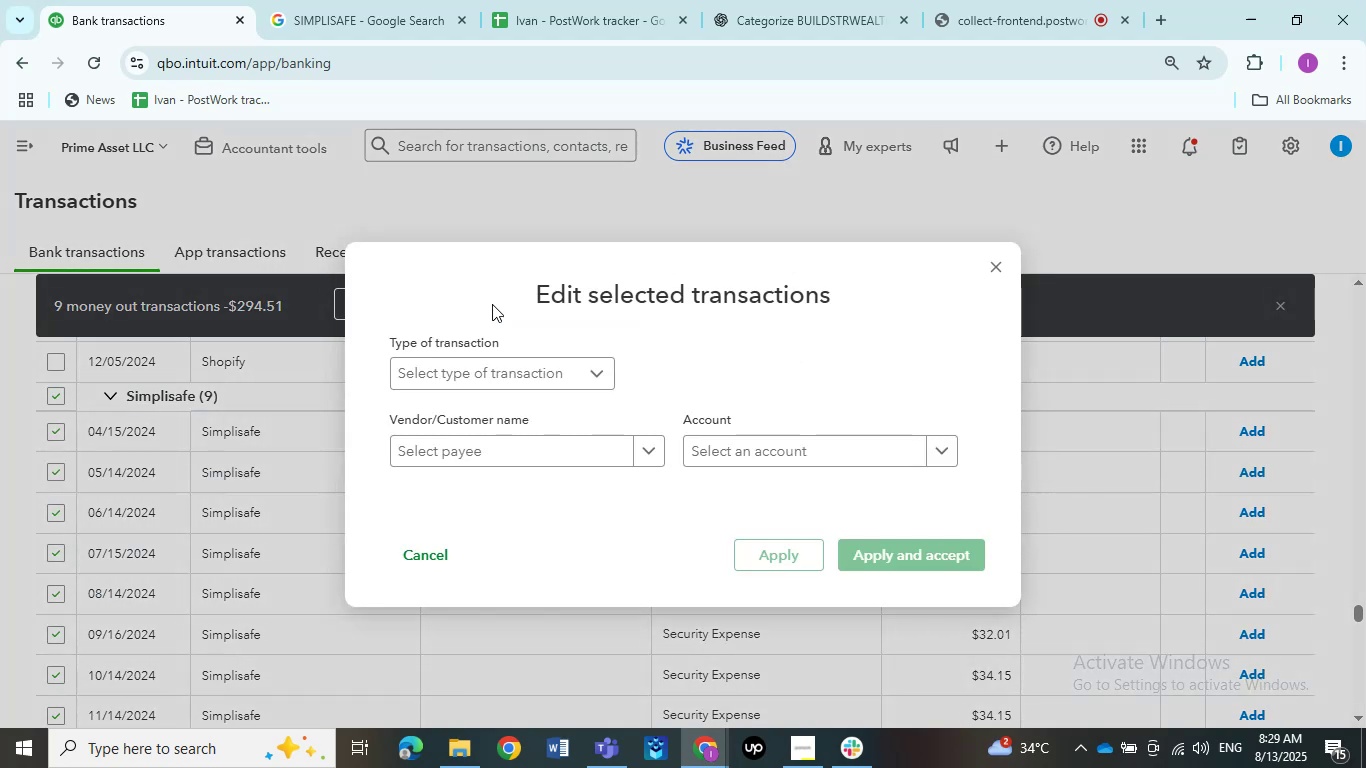 
left_click([945, 452])
 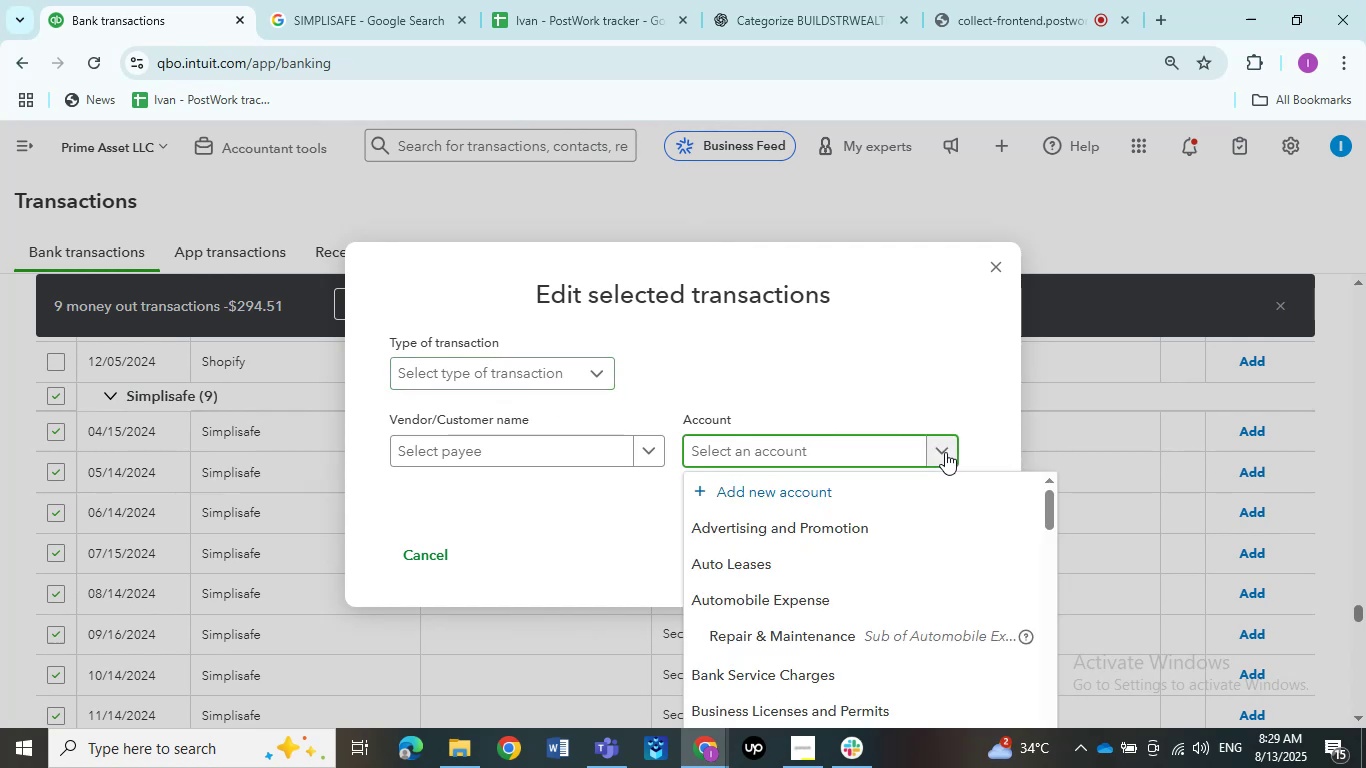 
wait(9.45)
 